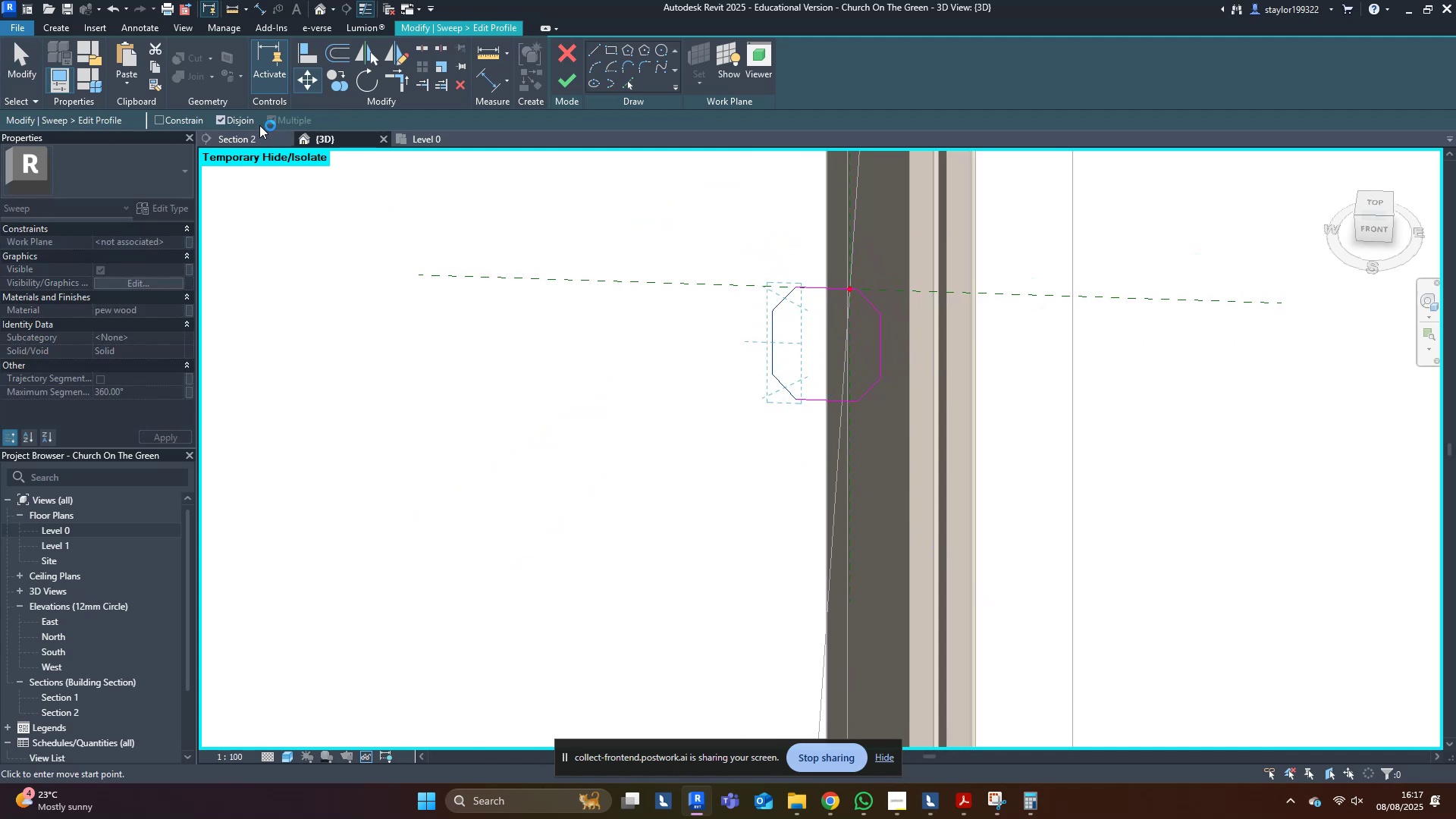 
scroll: coordinate [669, 180], scroll_direction: up, amount: 1.0
 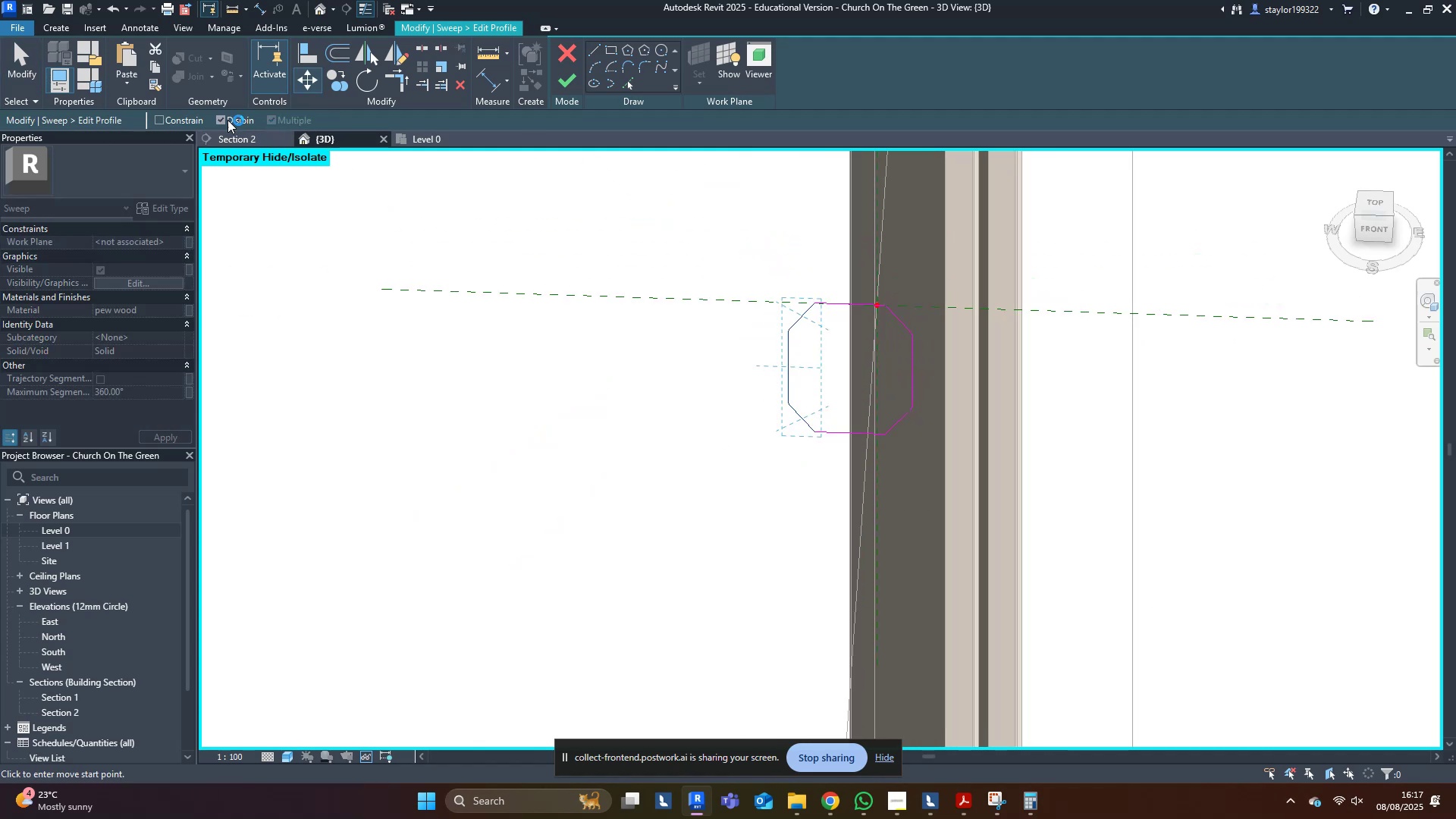 
left_click([224, 120])
 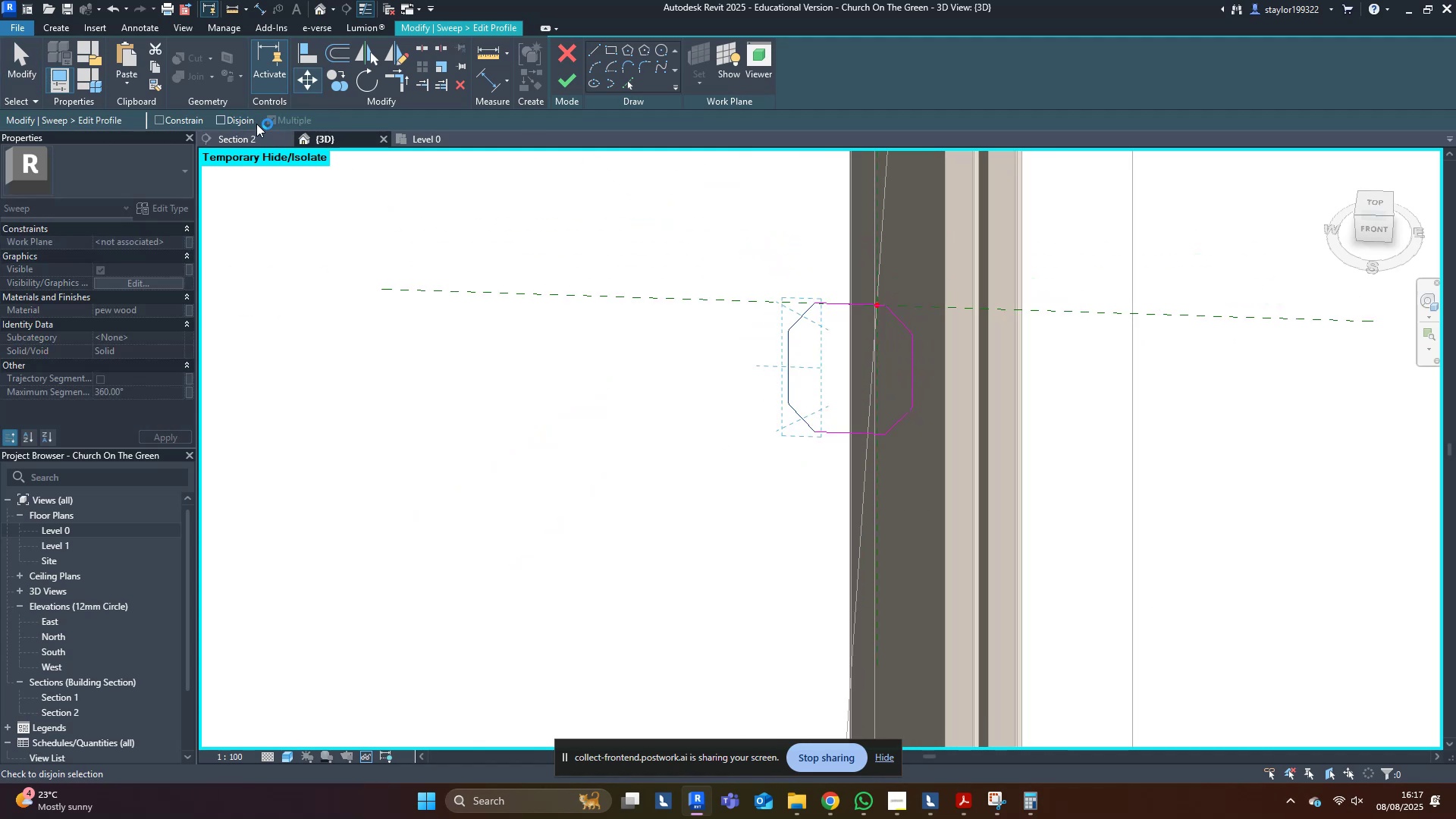 
scroll: coordinate [903, 313], scroll_direction: up, amount: 7.0
 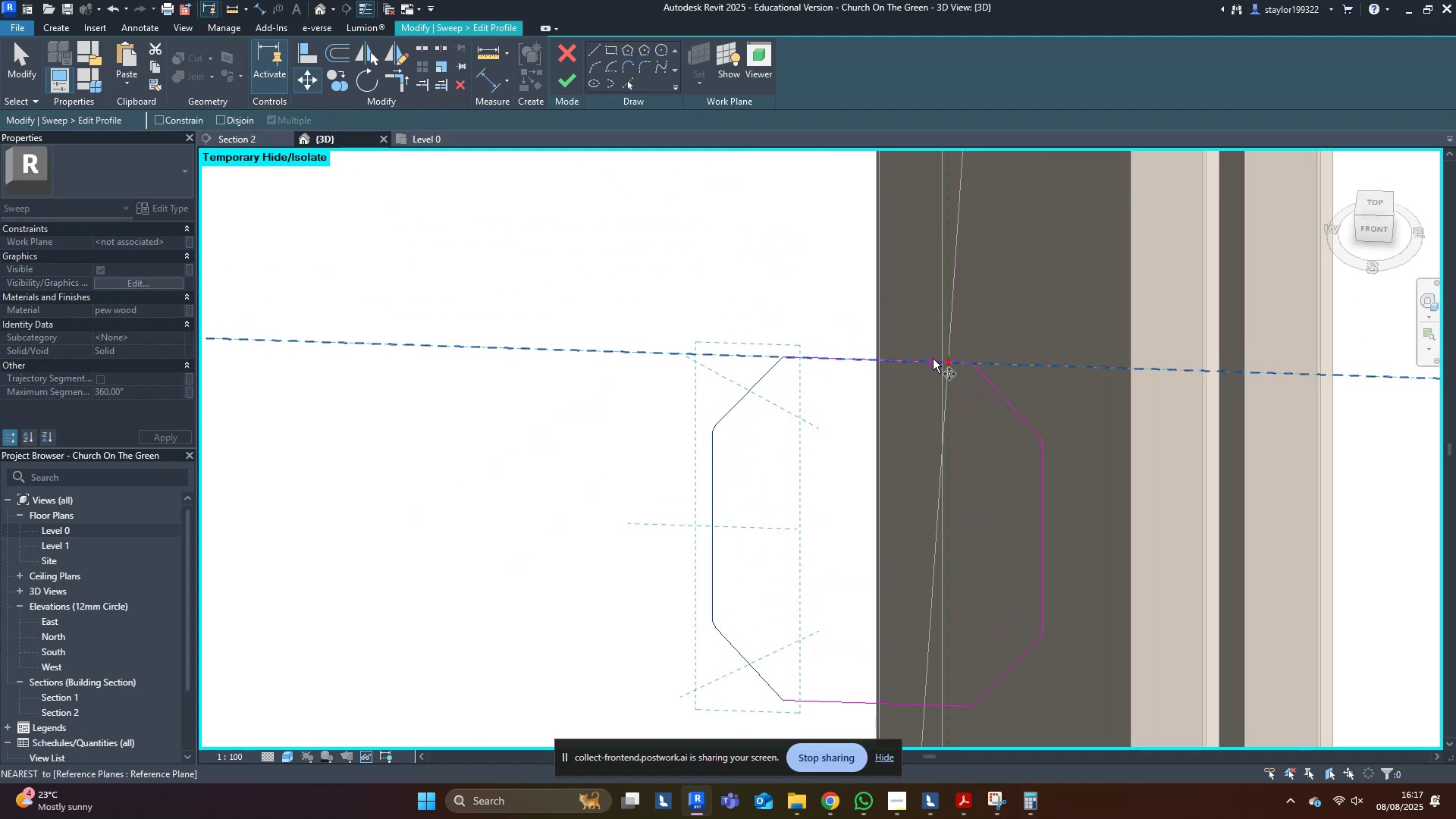 
left_click([933, 359])
 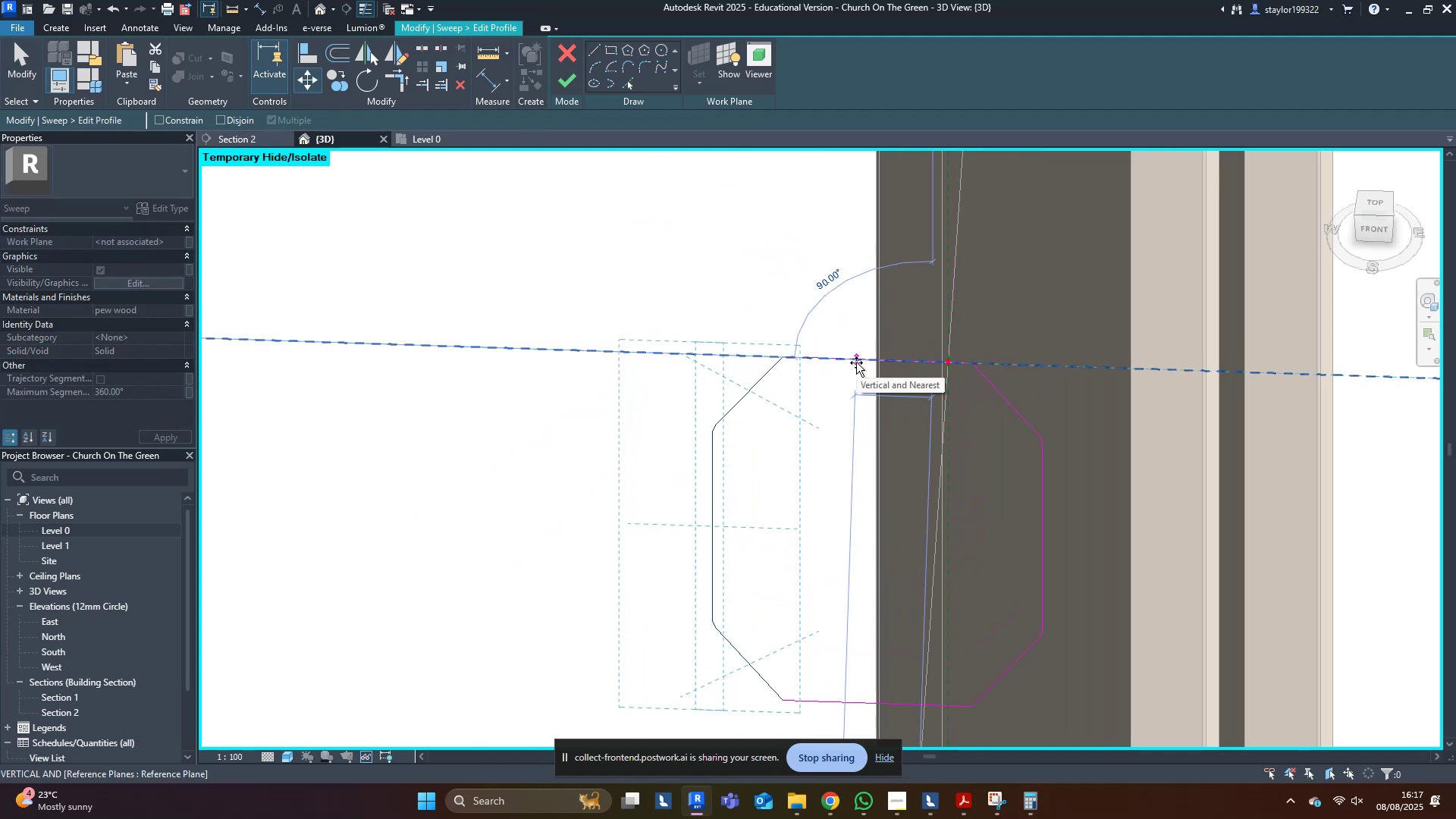 
type(15)
 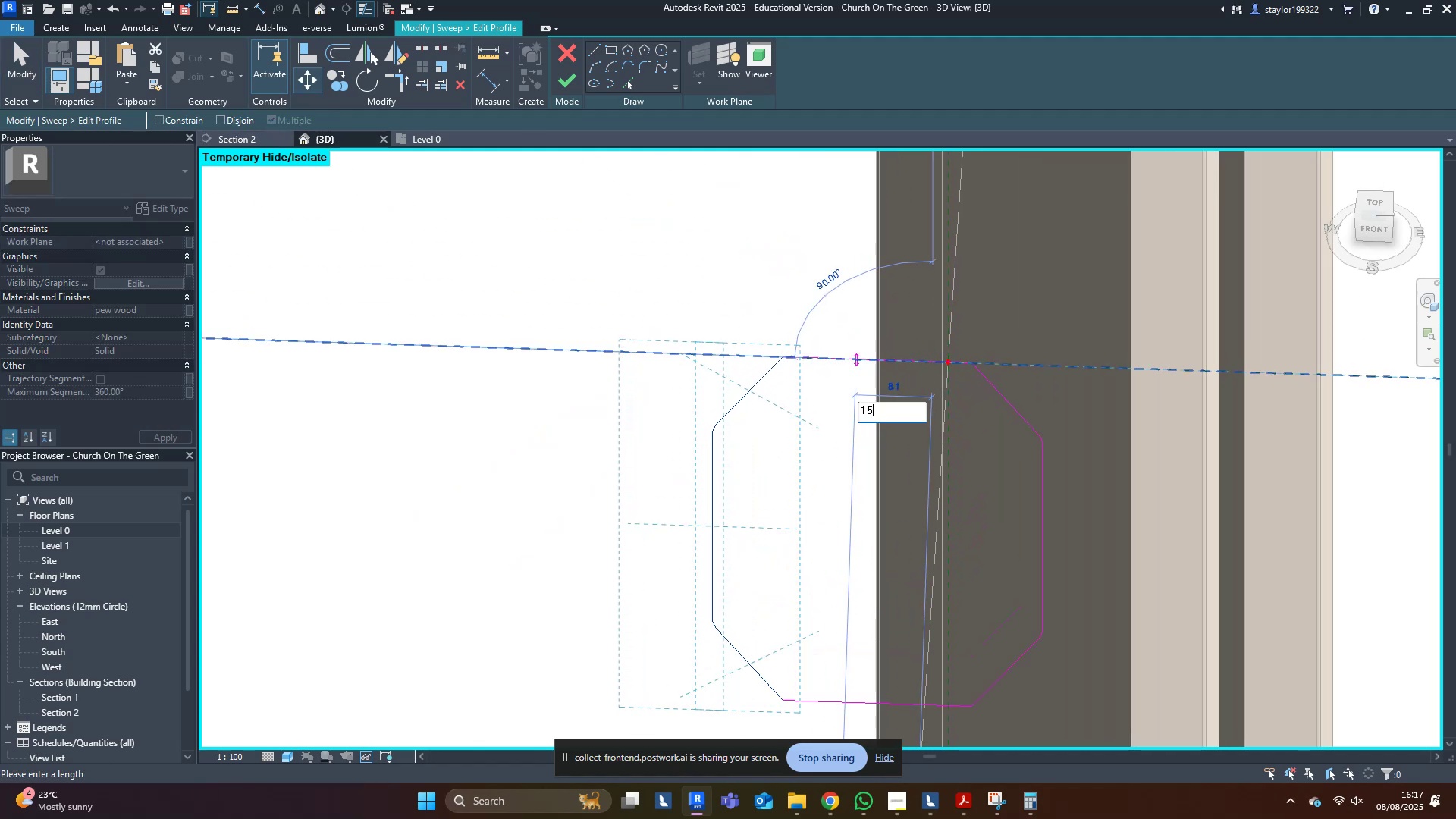 
key(Enter)
 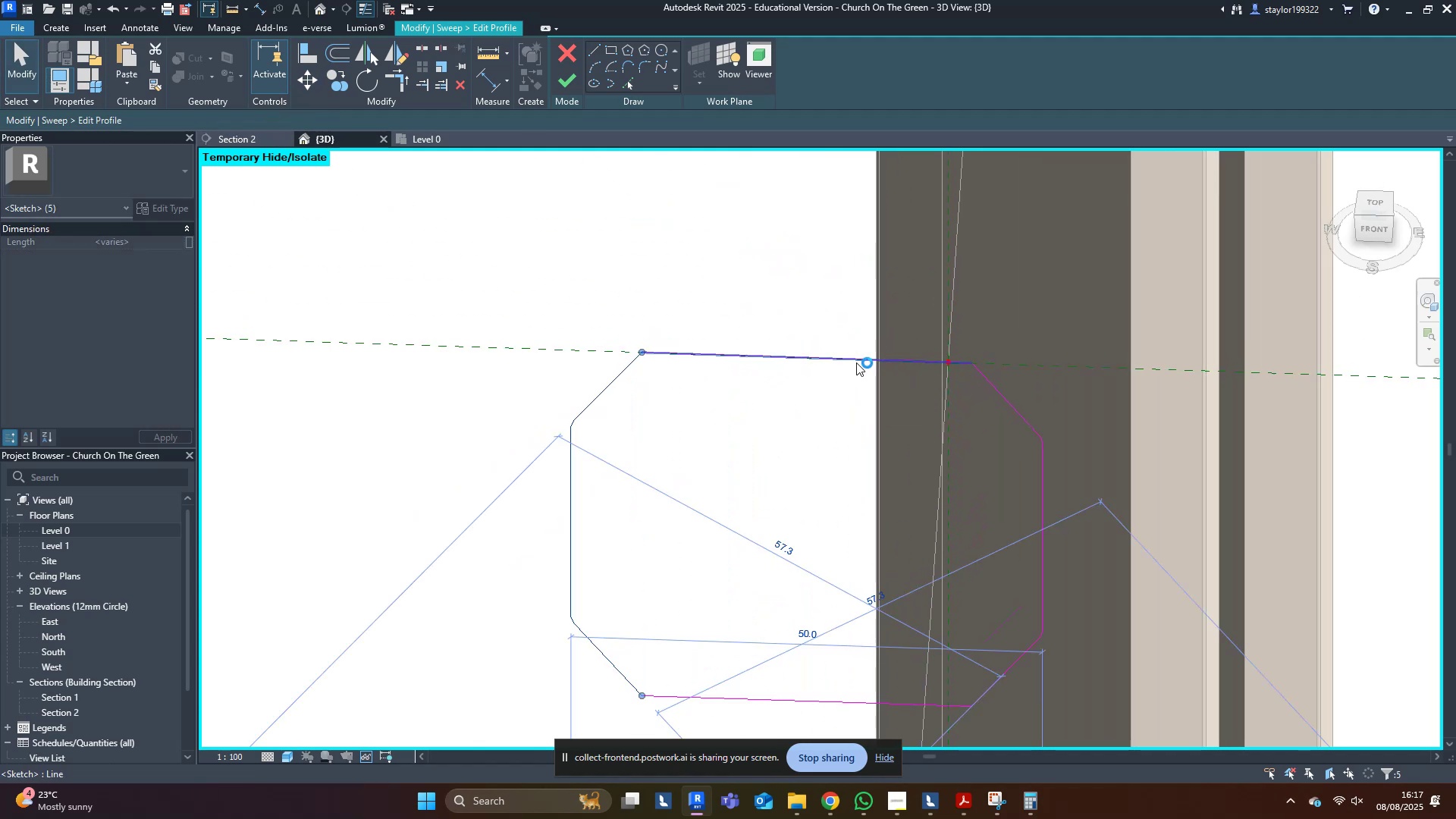 
left_click([859, 414])
 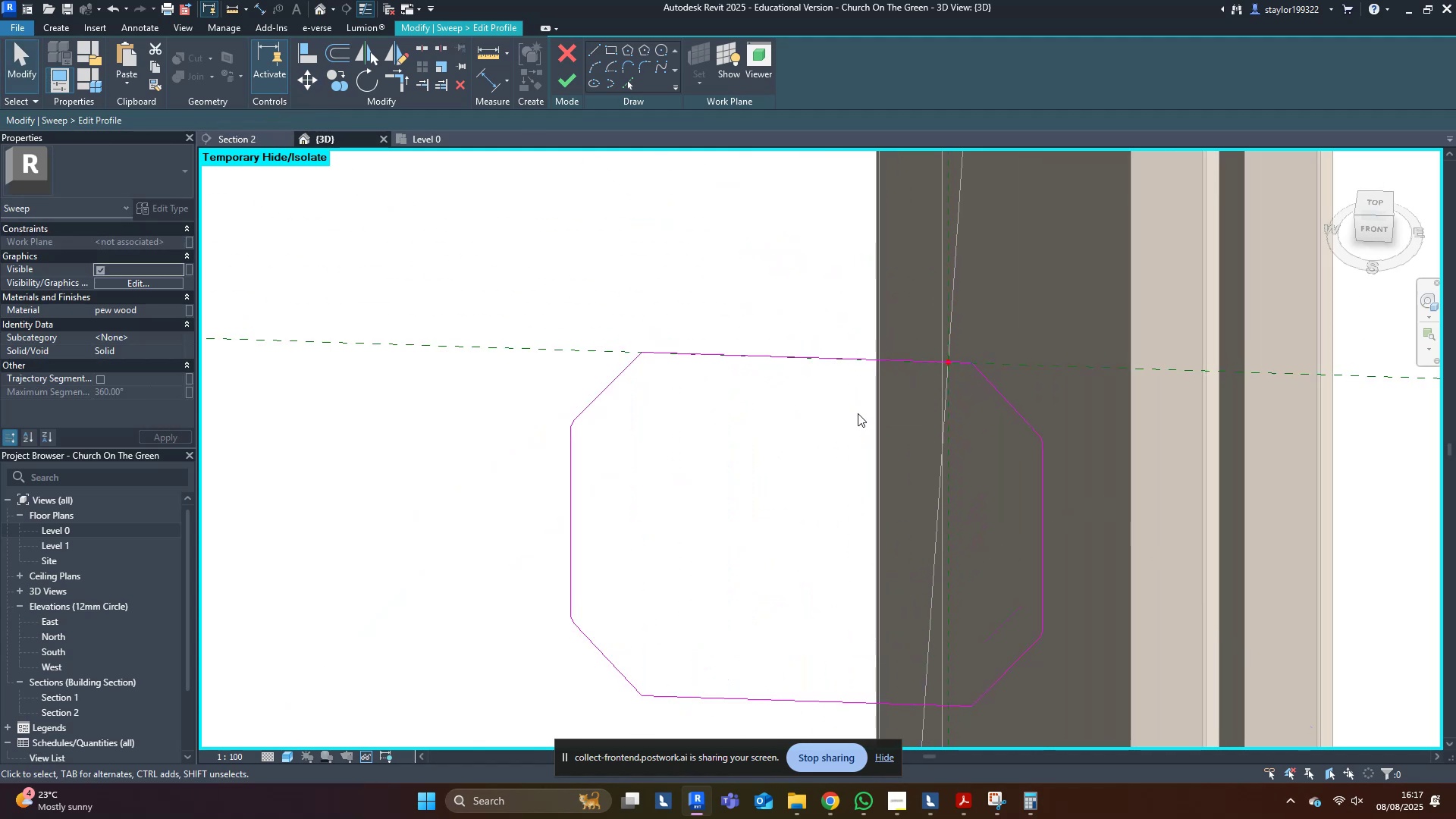 
scroll: coordinate [849, 419], scroll_direction: down, amount: 5.0
 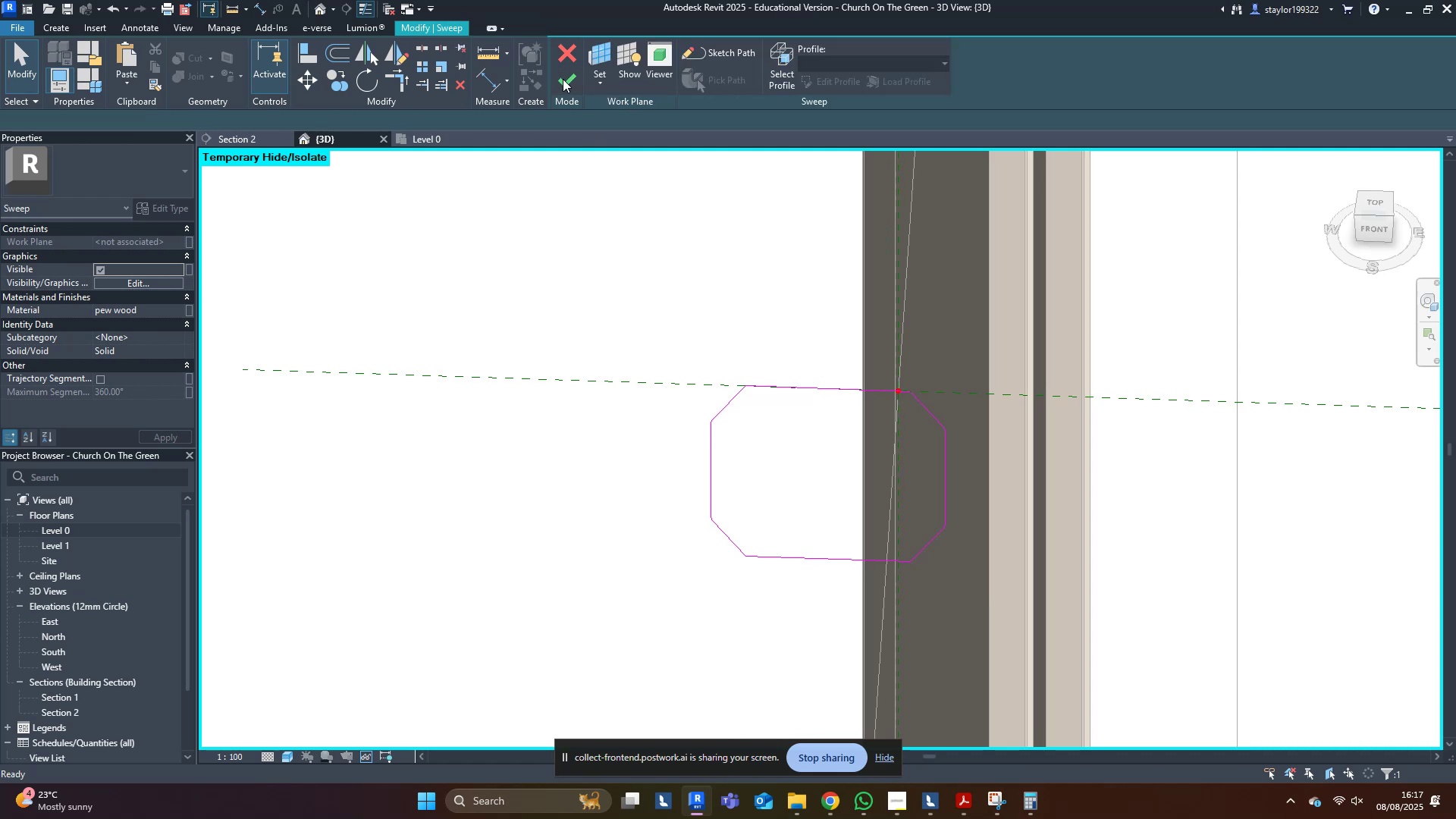 
left_click([563, 79])
 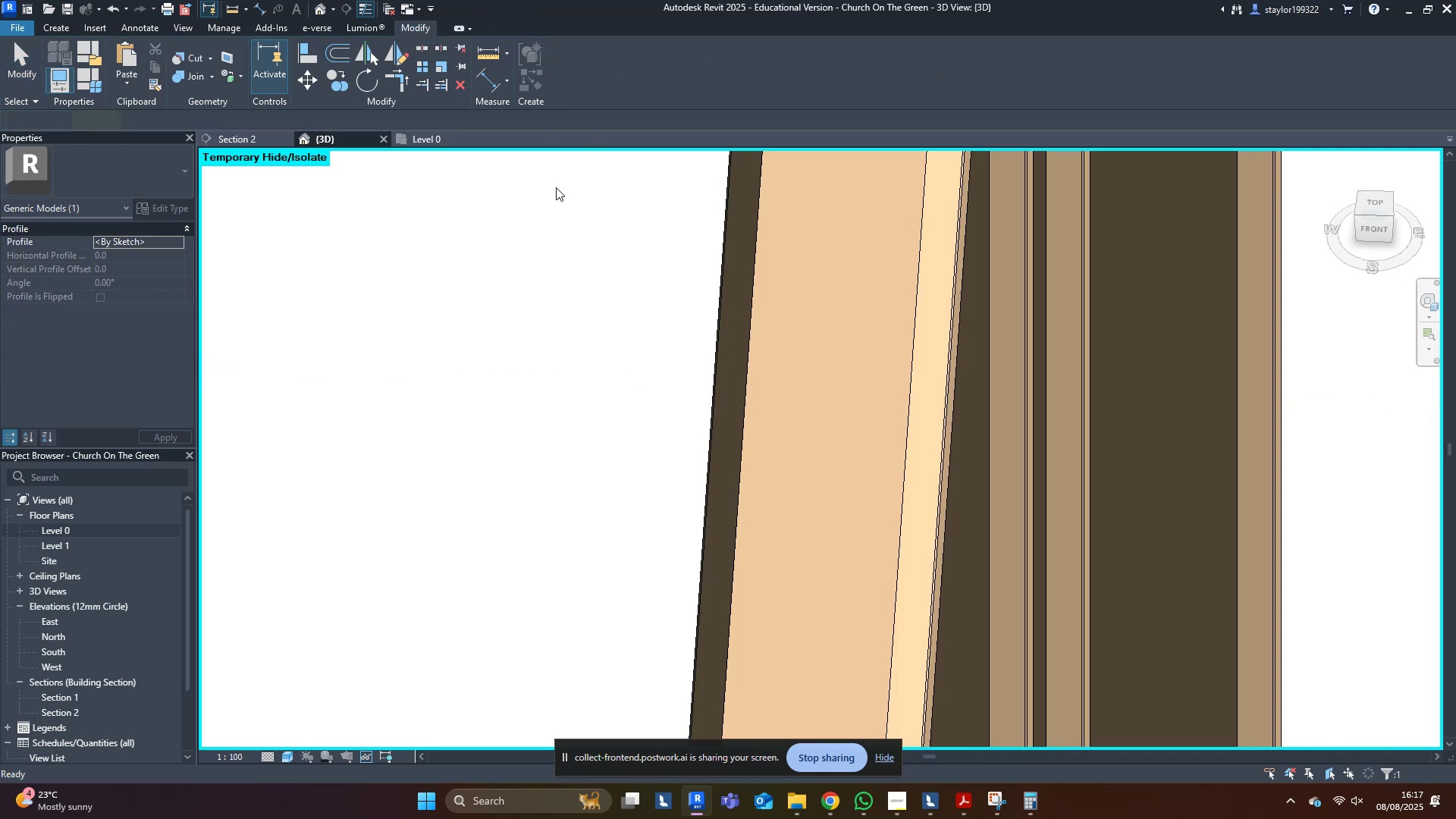 
scroll: coordinate [745, 447], scroll_direction: down, amount: 13.0
 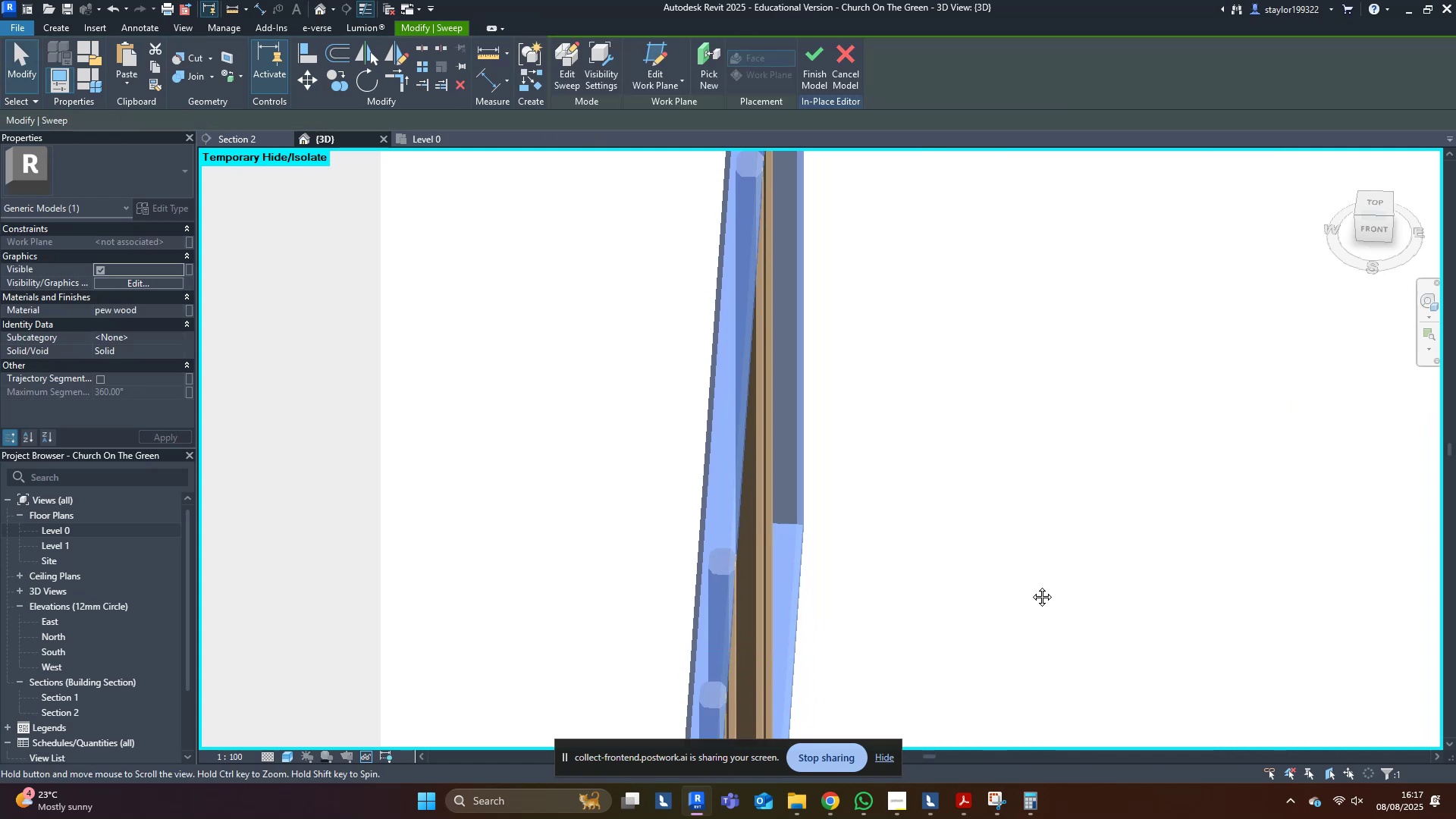 
hold_key(key=ShiftLeft, duration=0.41)
 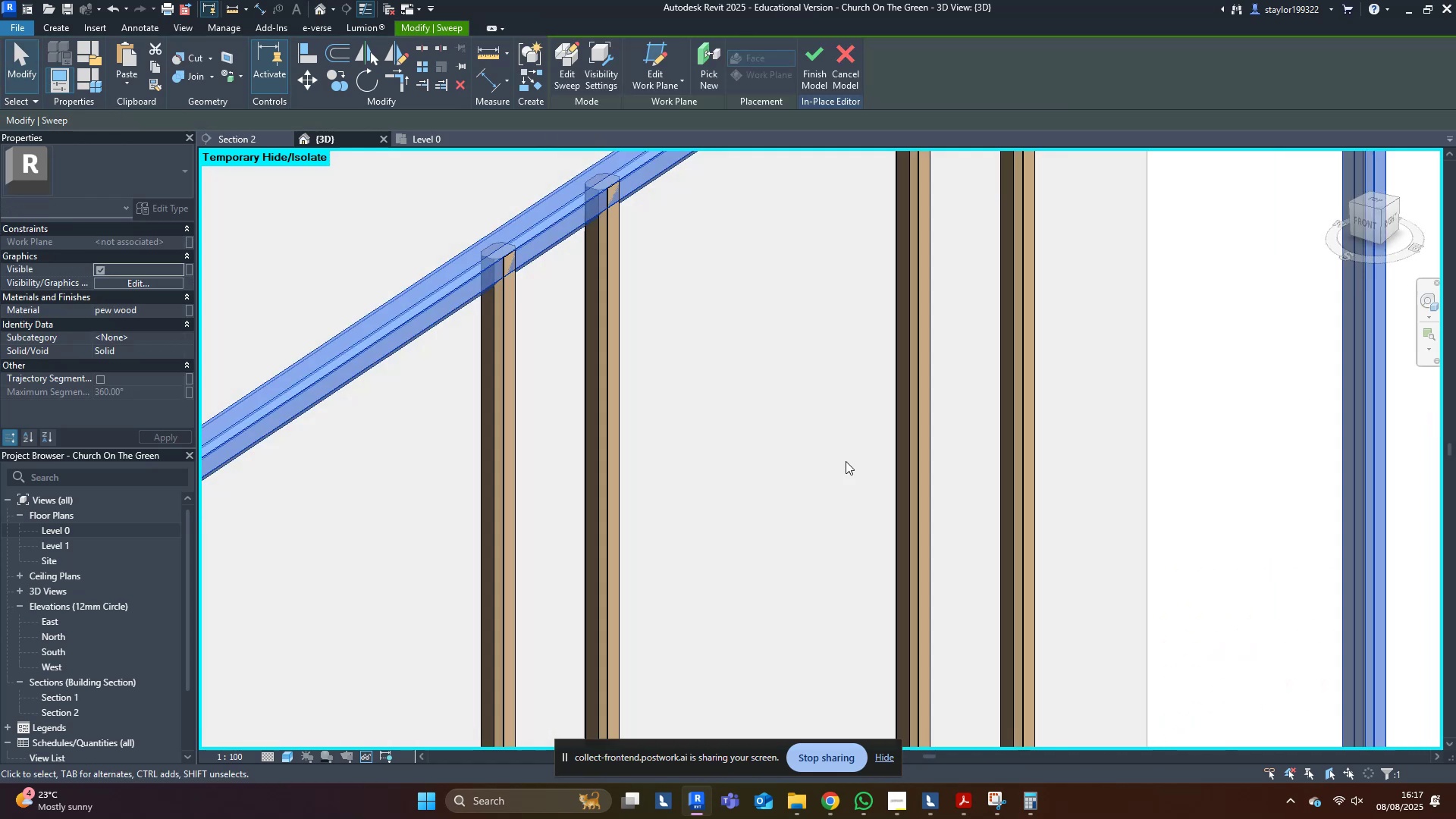 
scroll: coordinate [805, 530], scroll_direction: down, amount: 9.0
 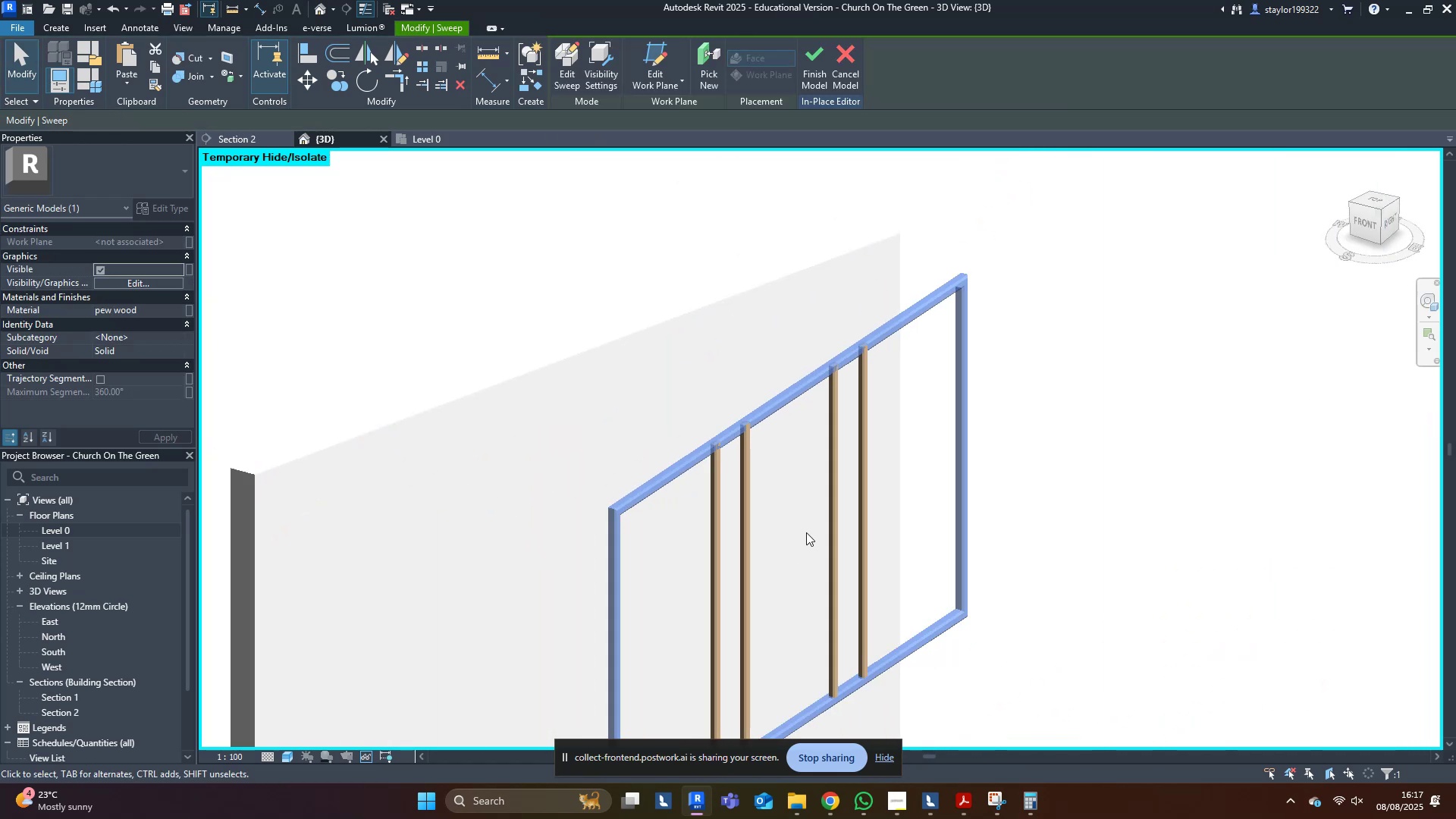 
key(Shift+ShiftLeft)
 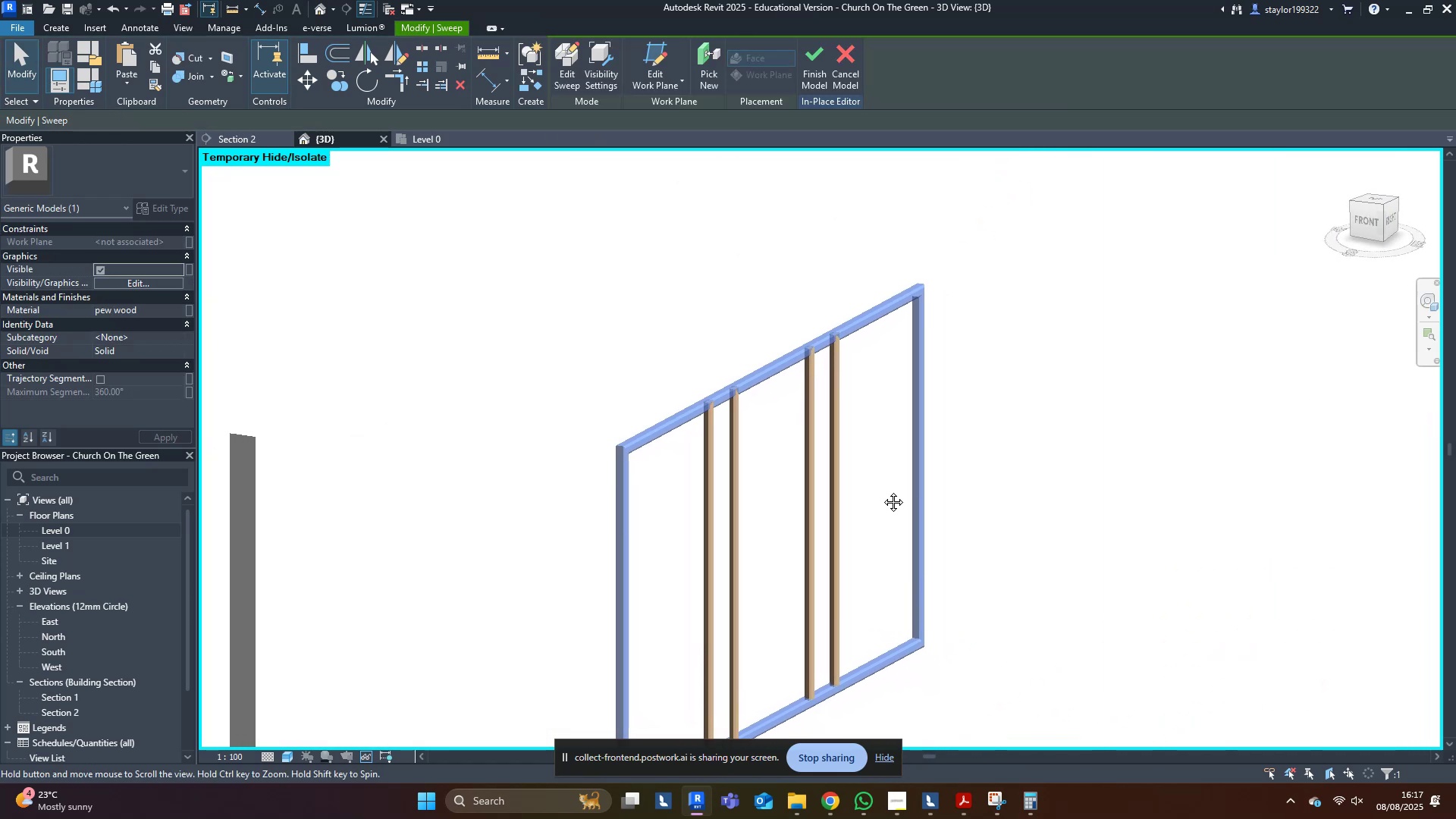 
scroll: coordinate [680, 474], scroll_direction: up, amount: 4.0
 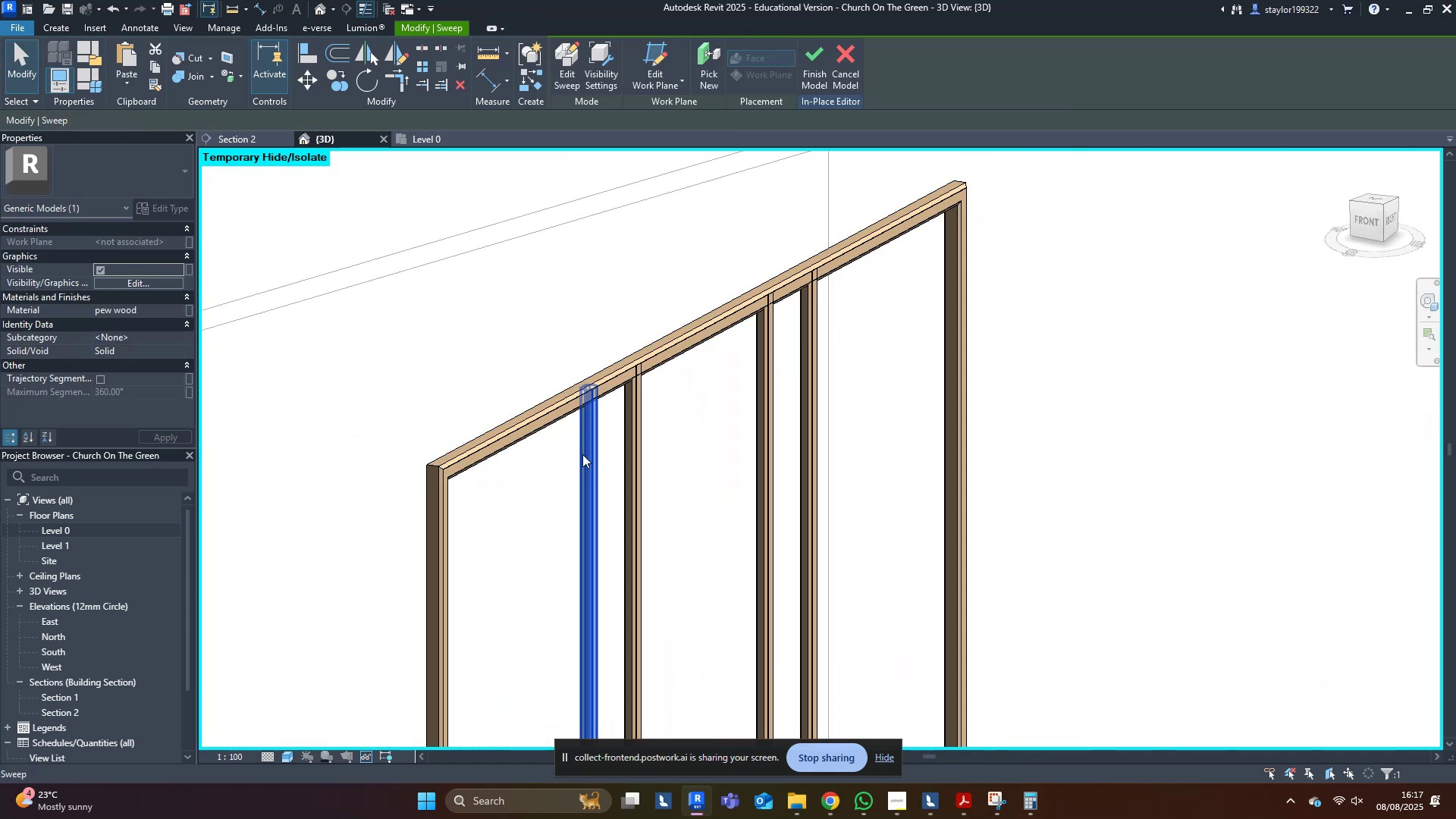 
double_click([582, 454])
 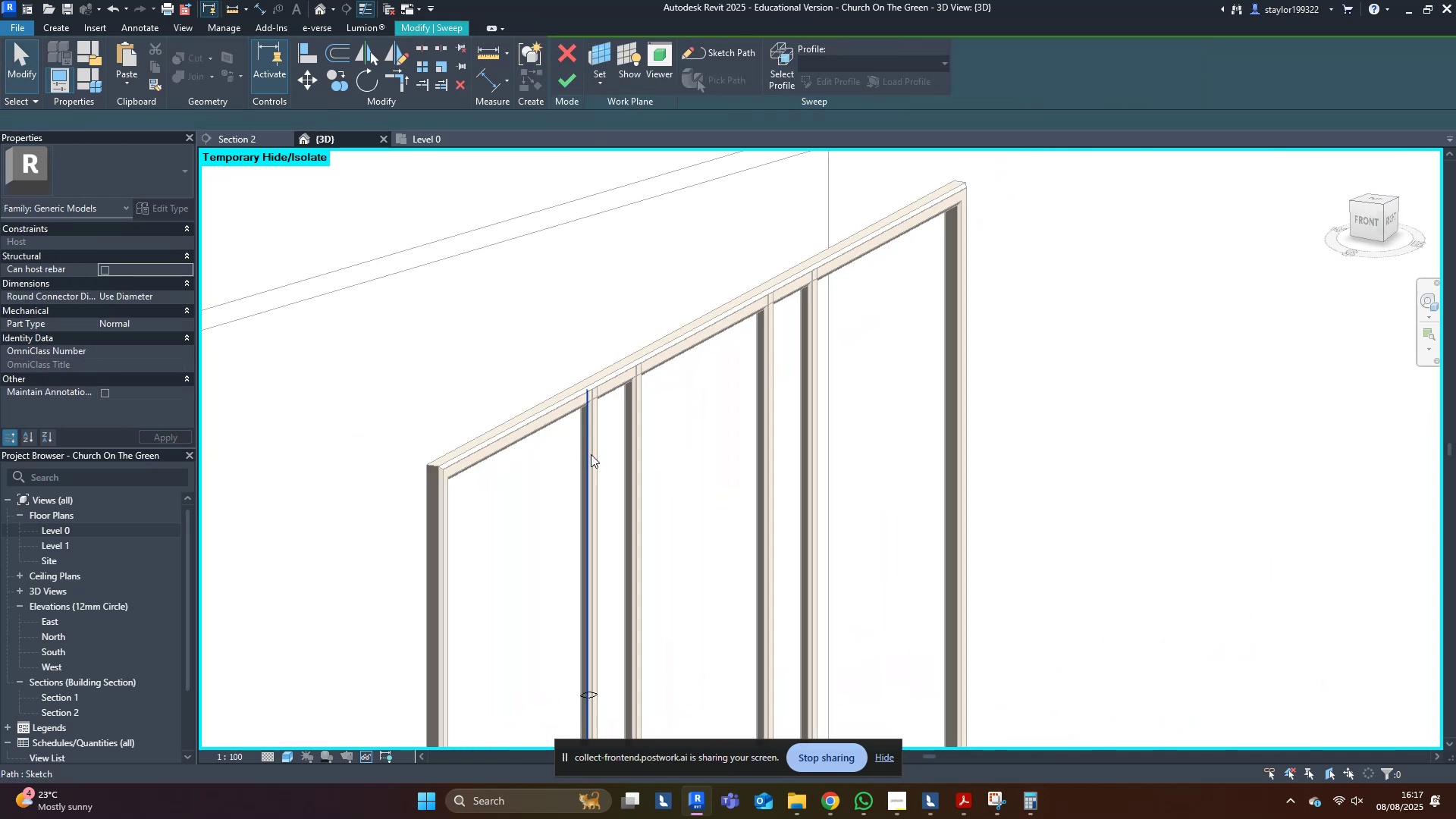 
double_click([591, 454])
 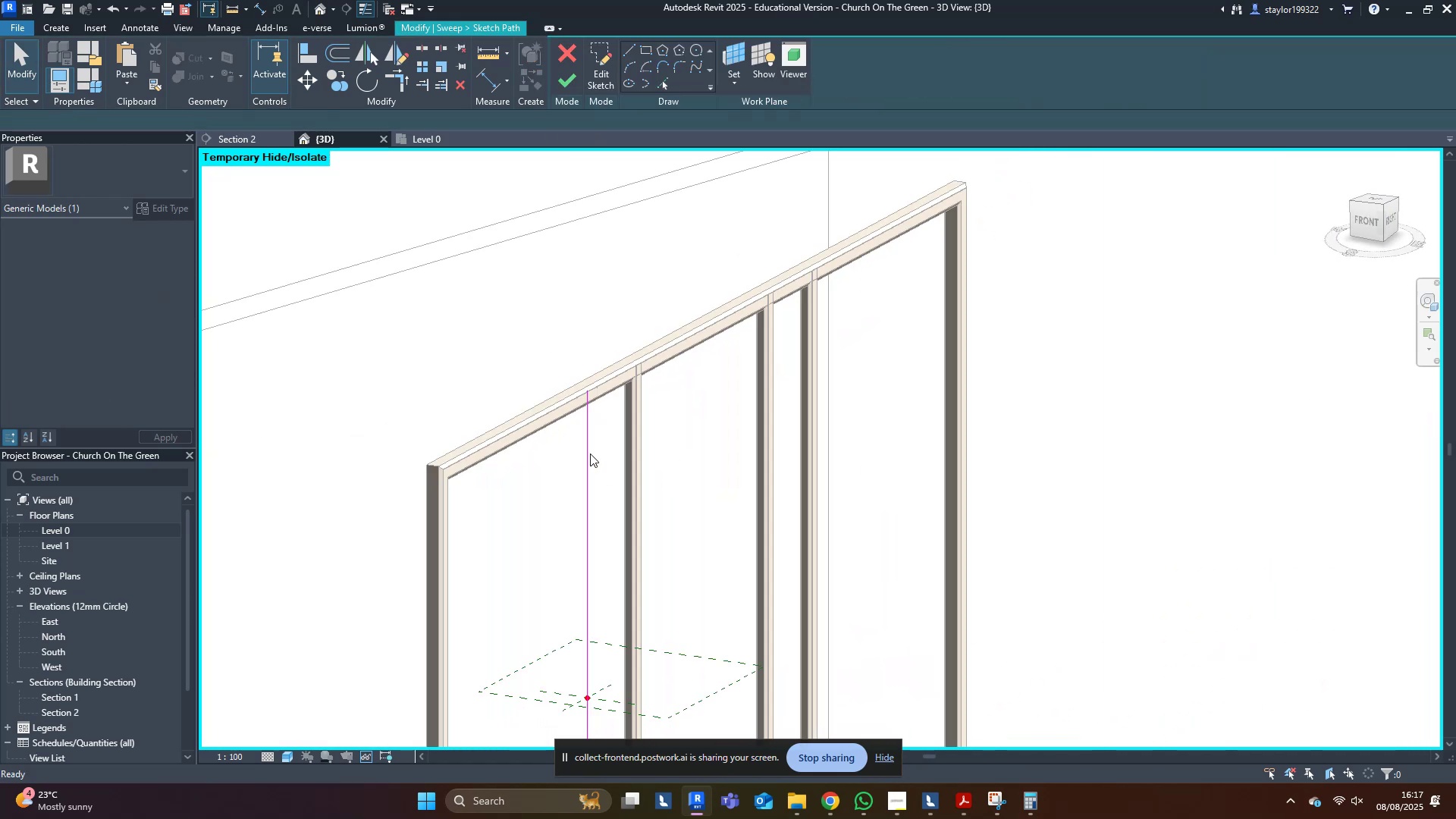 
scroll: coordinate [581, 446], scroll_direction: up, amount: 2.0
 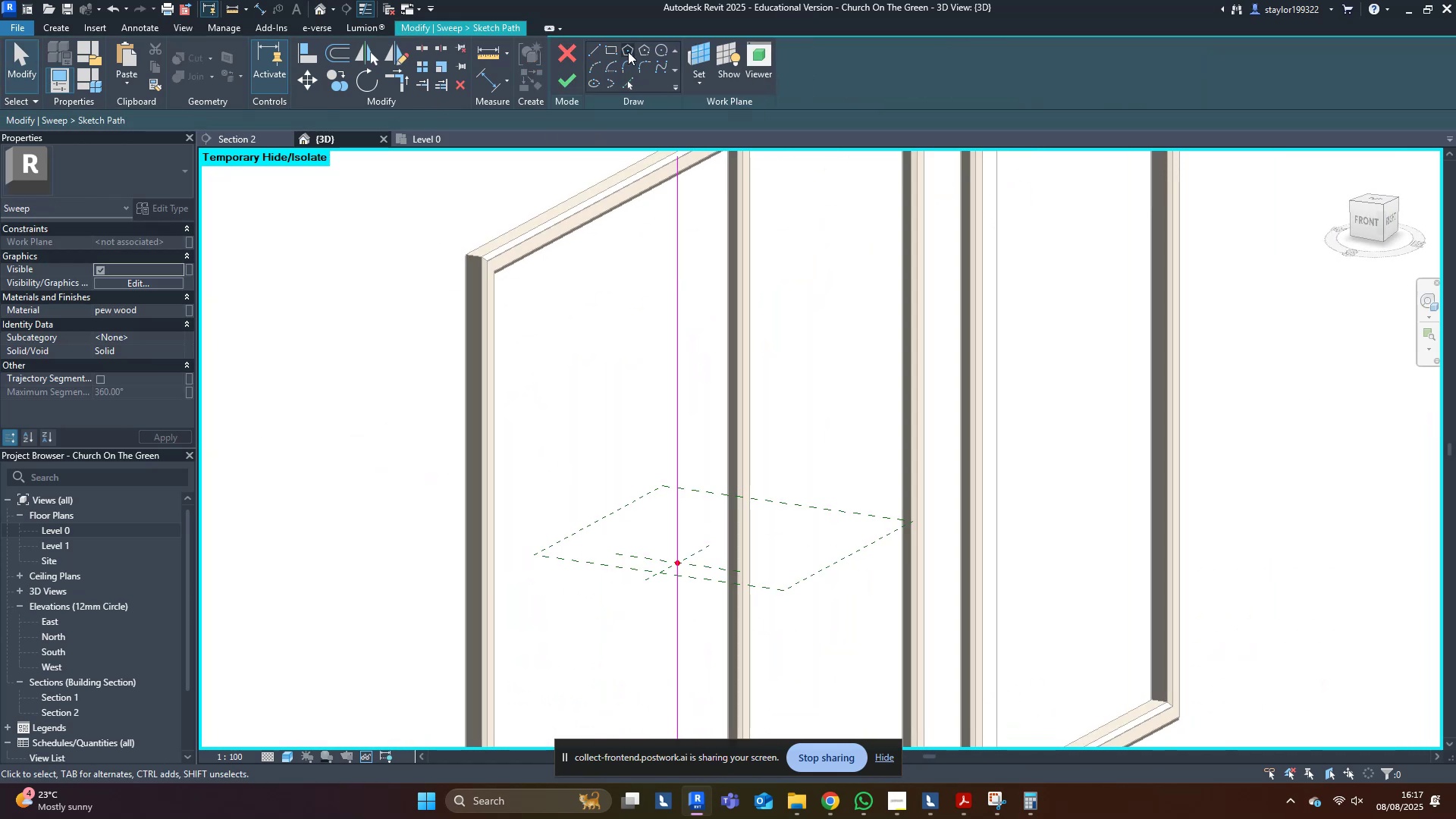 
left_click([564, 47])
 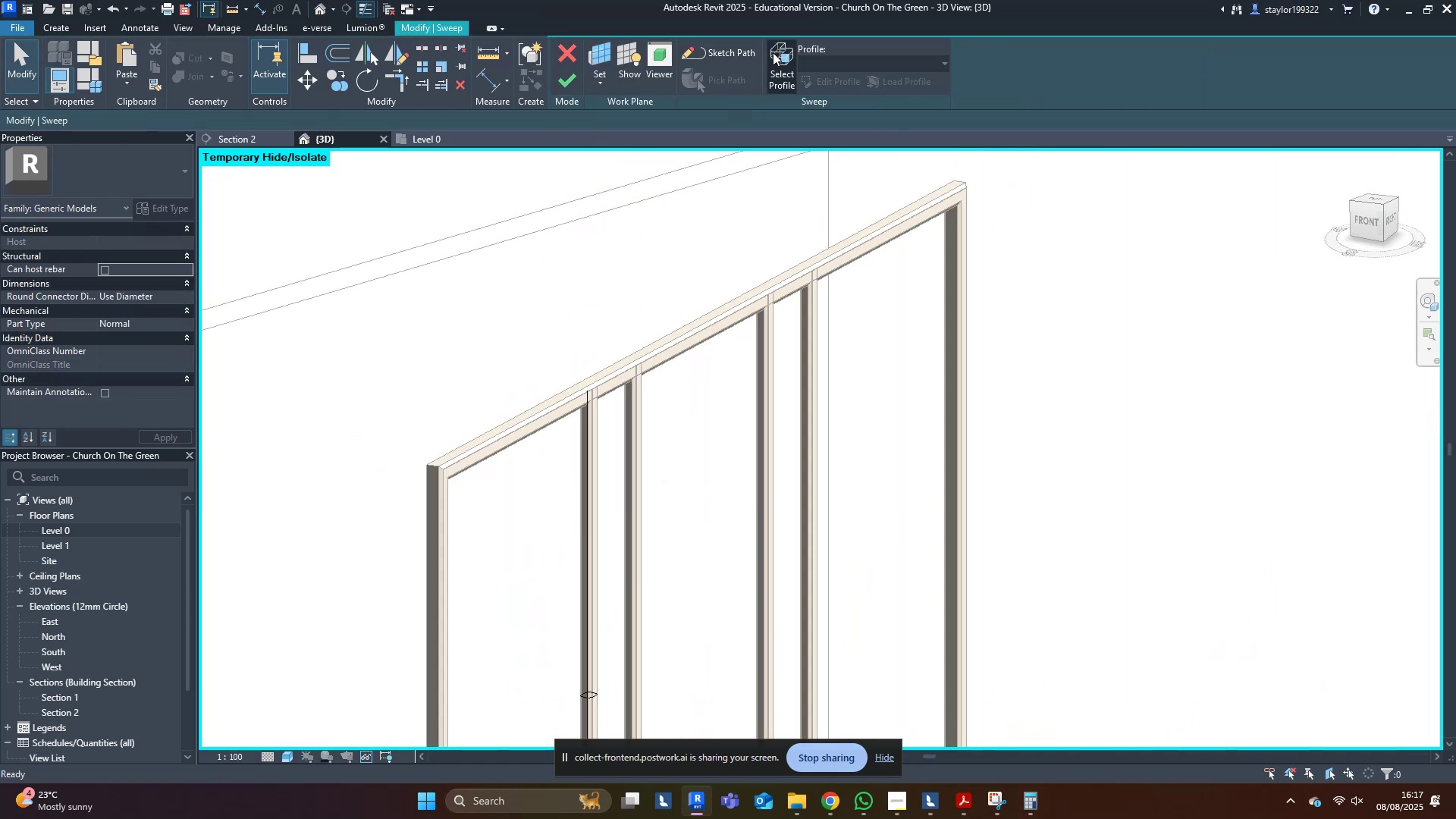 
double_click([823, 85])
 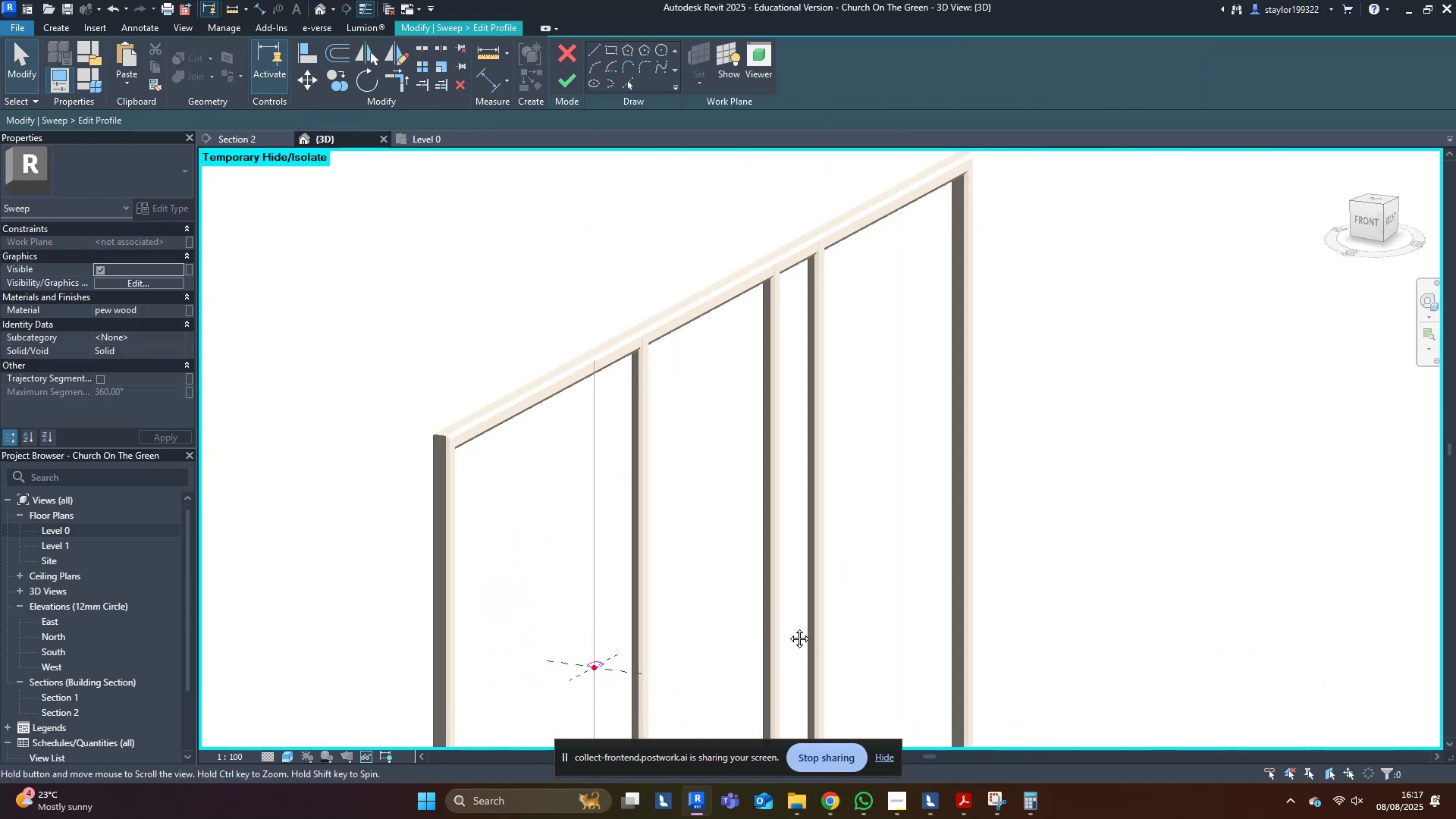 
scroll: coordinate [723, 457], scroll_direction: up, amount: 13.0
 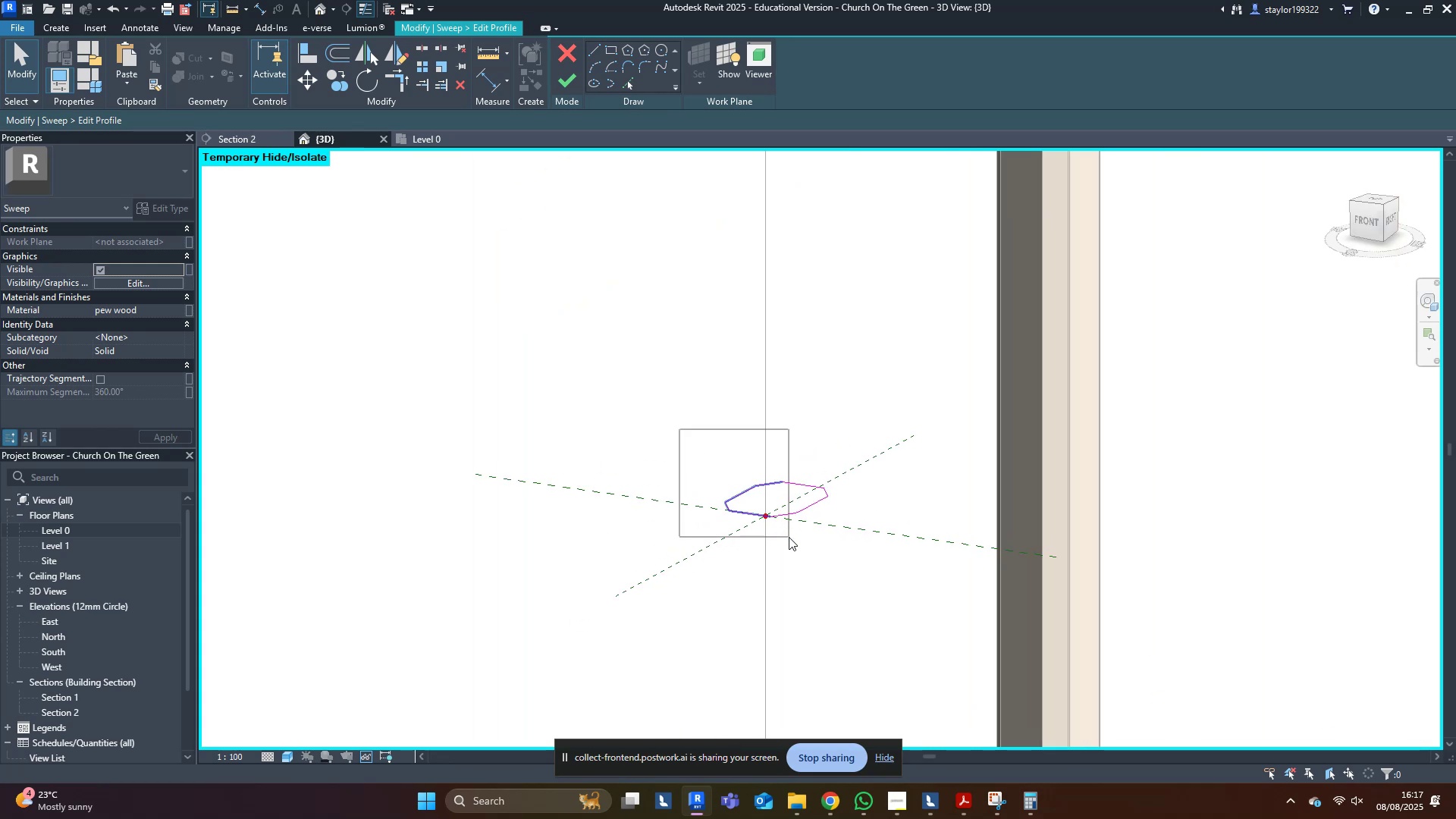 
hold_key(key=ShiftLeft, duration=0.33)
 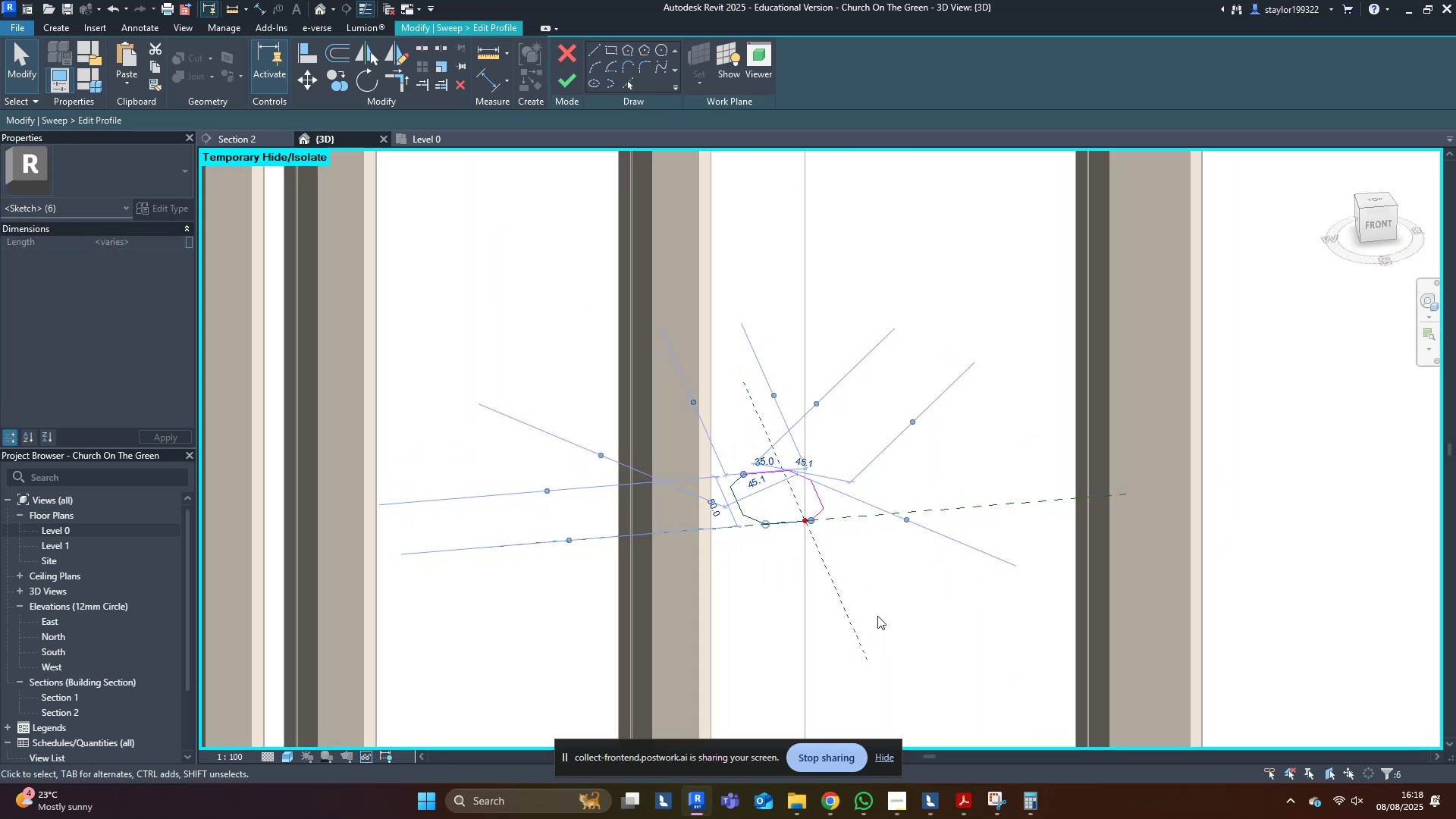 
left_click([909, 607])
 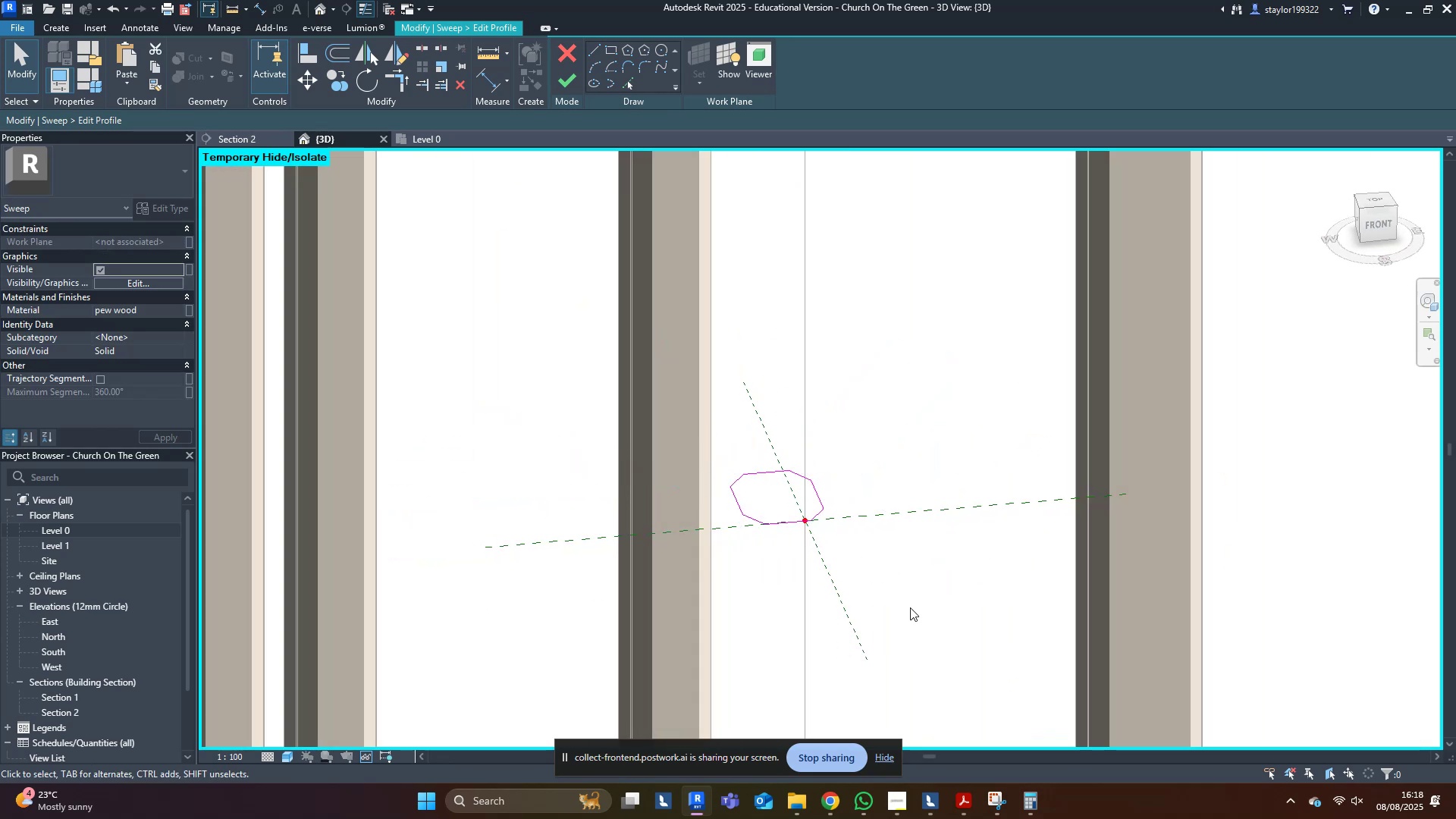 
type(mv15)
 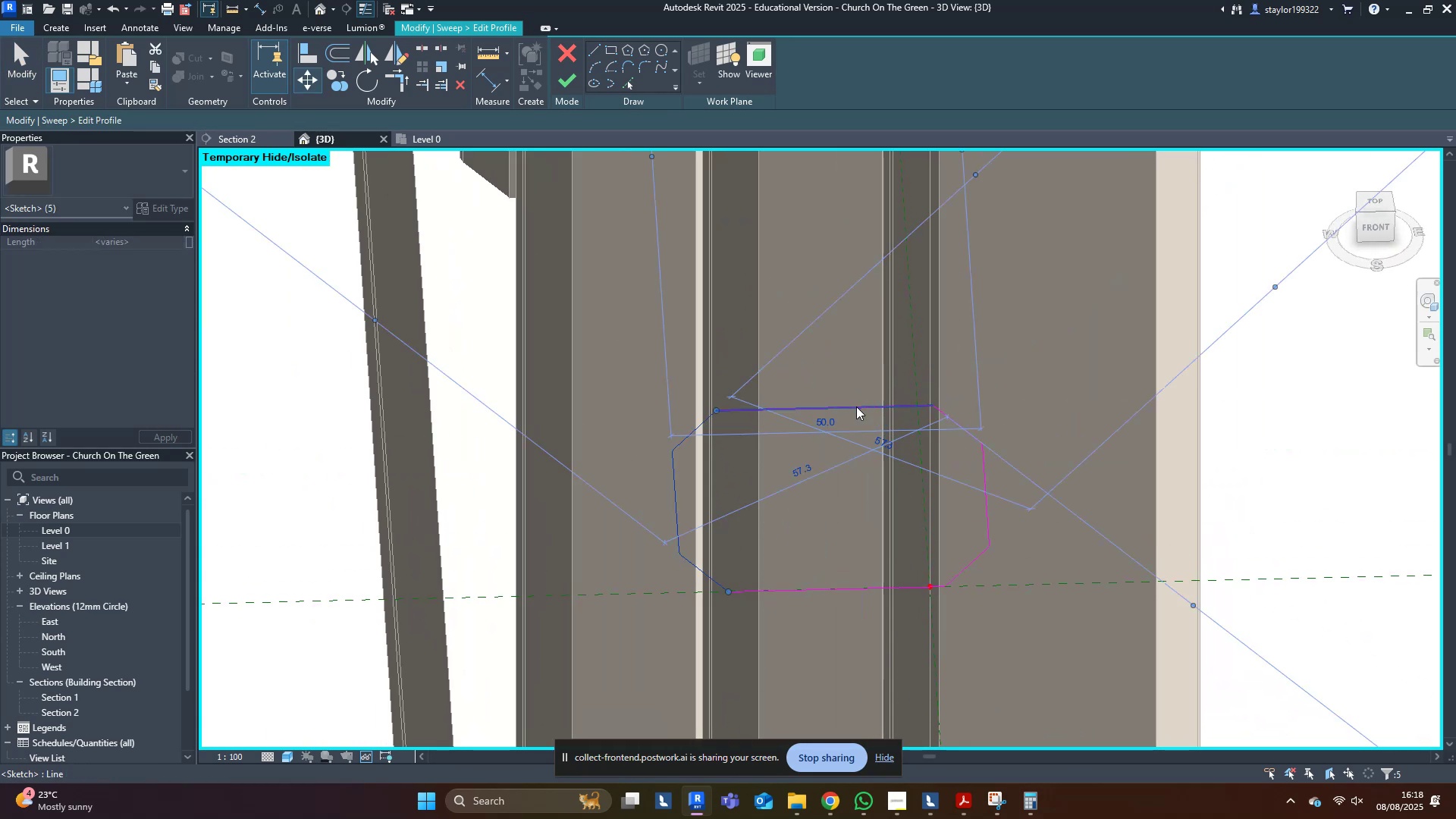 
scroll: coordinate [704, 510], scroll_direction: up, amount: 7.0
 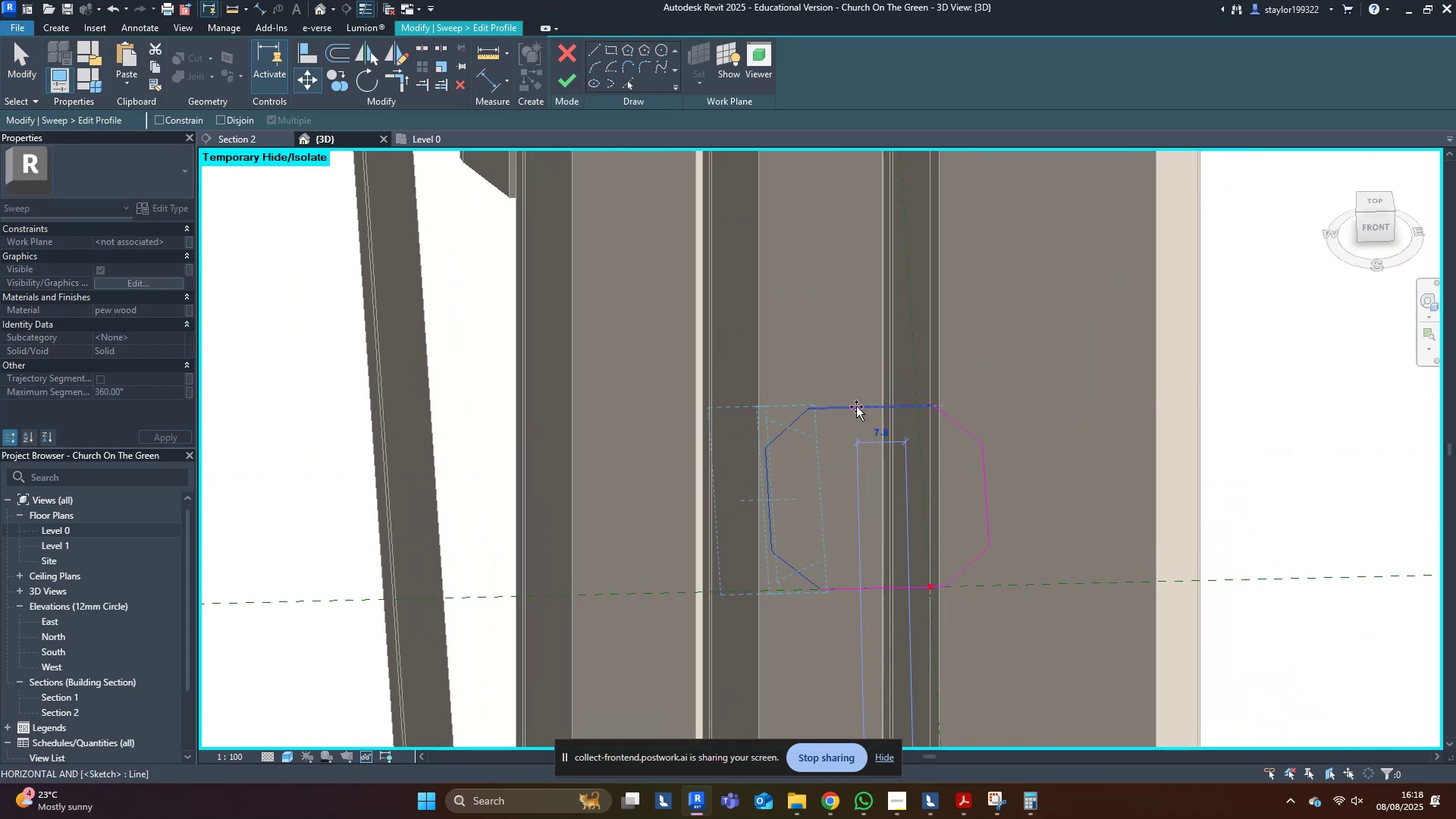 
key(Enter)
 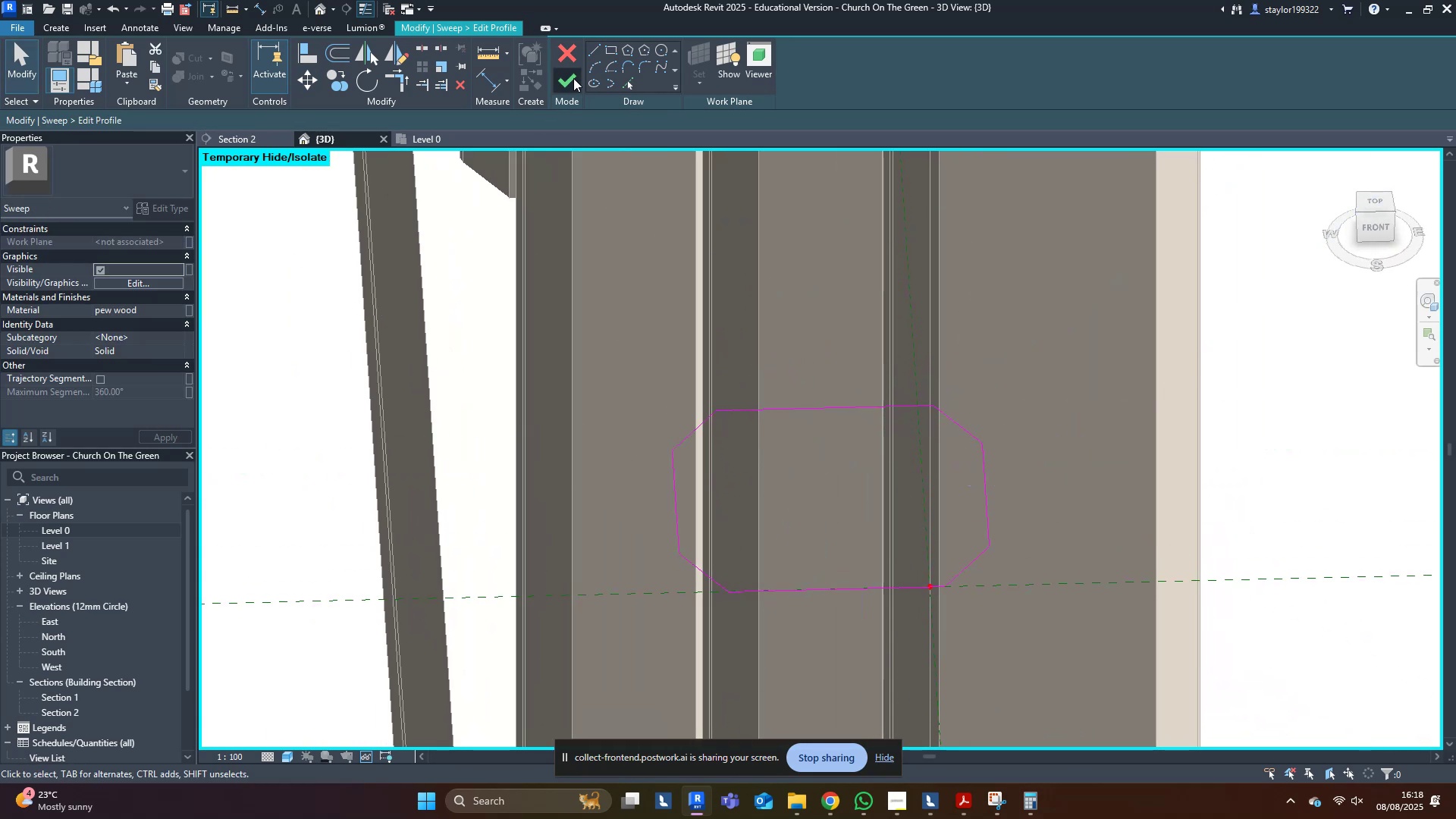 
double_click([570, 77])
 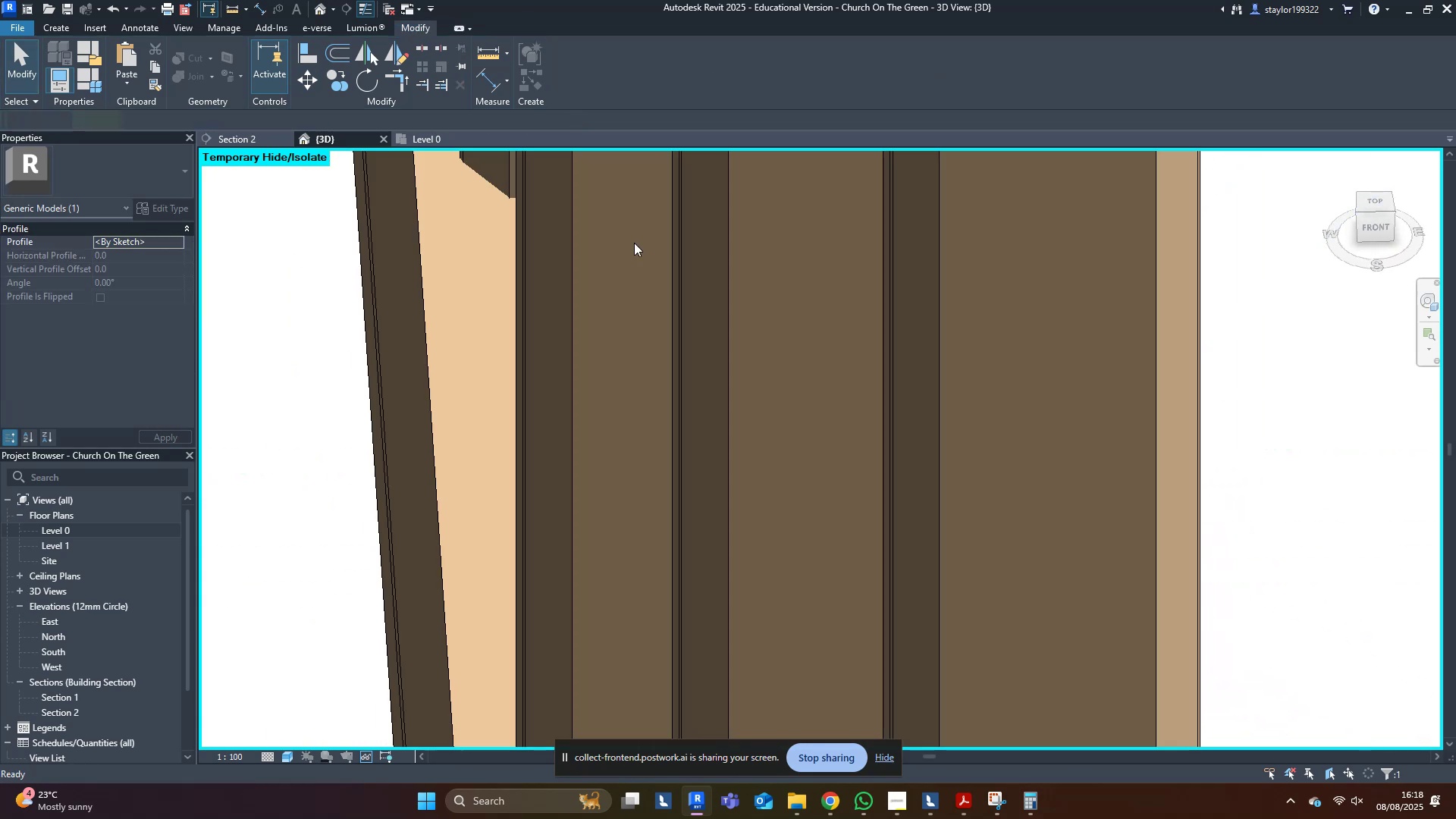 
scroll: coordinate [720, 421], scroll_direction: down, amount: 17.0
 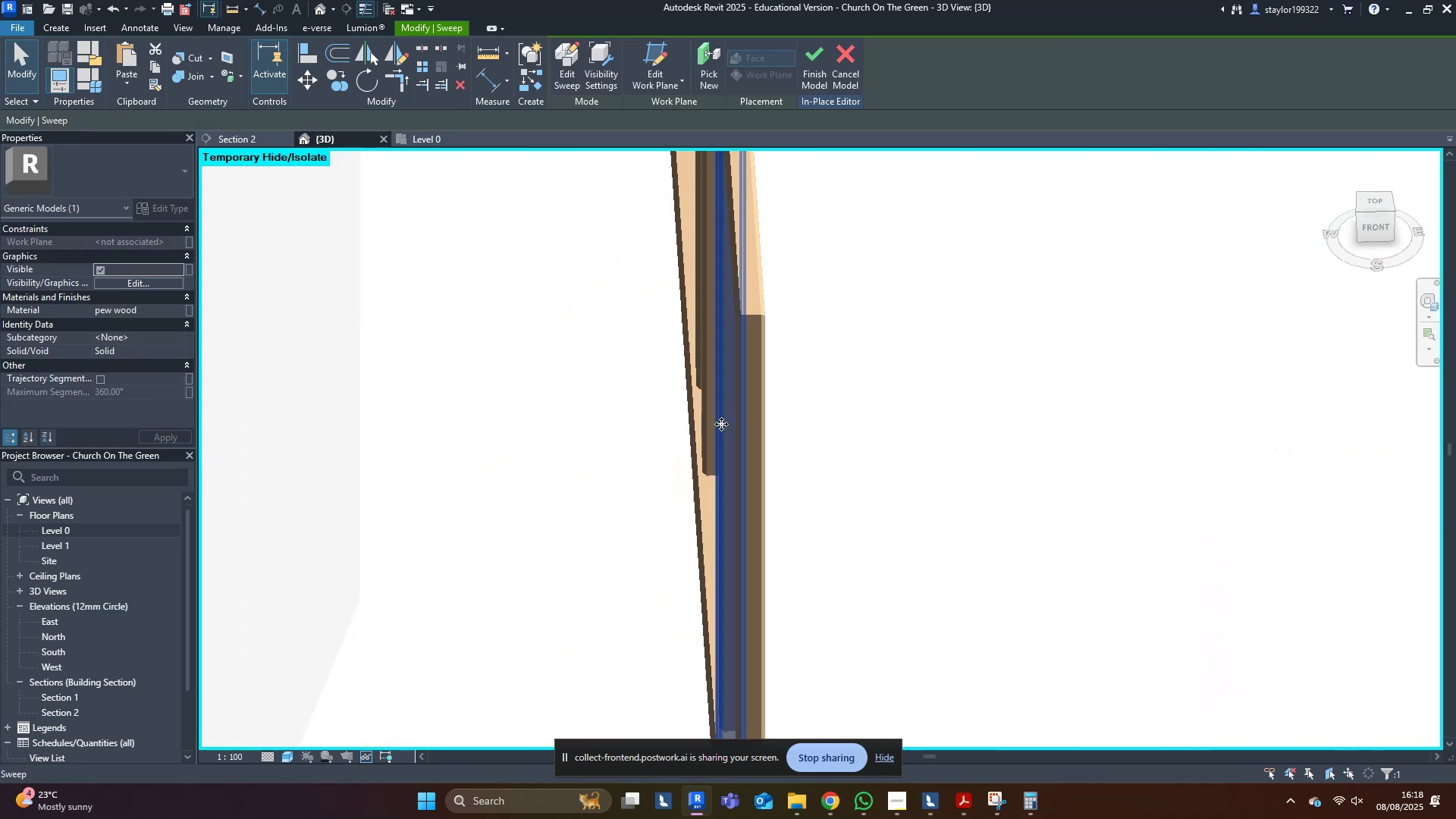 
hold_key(key=ShiftLeft, duration=0.31)
 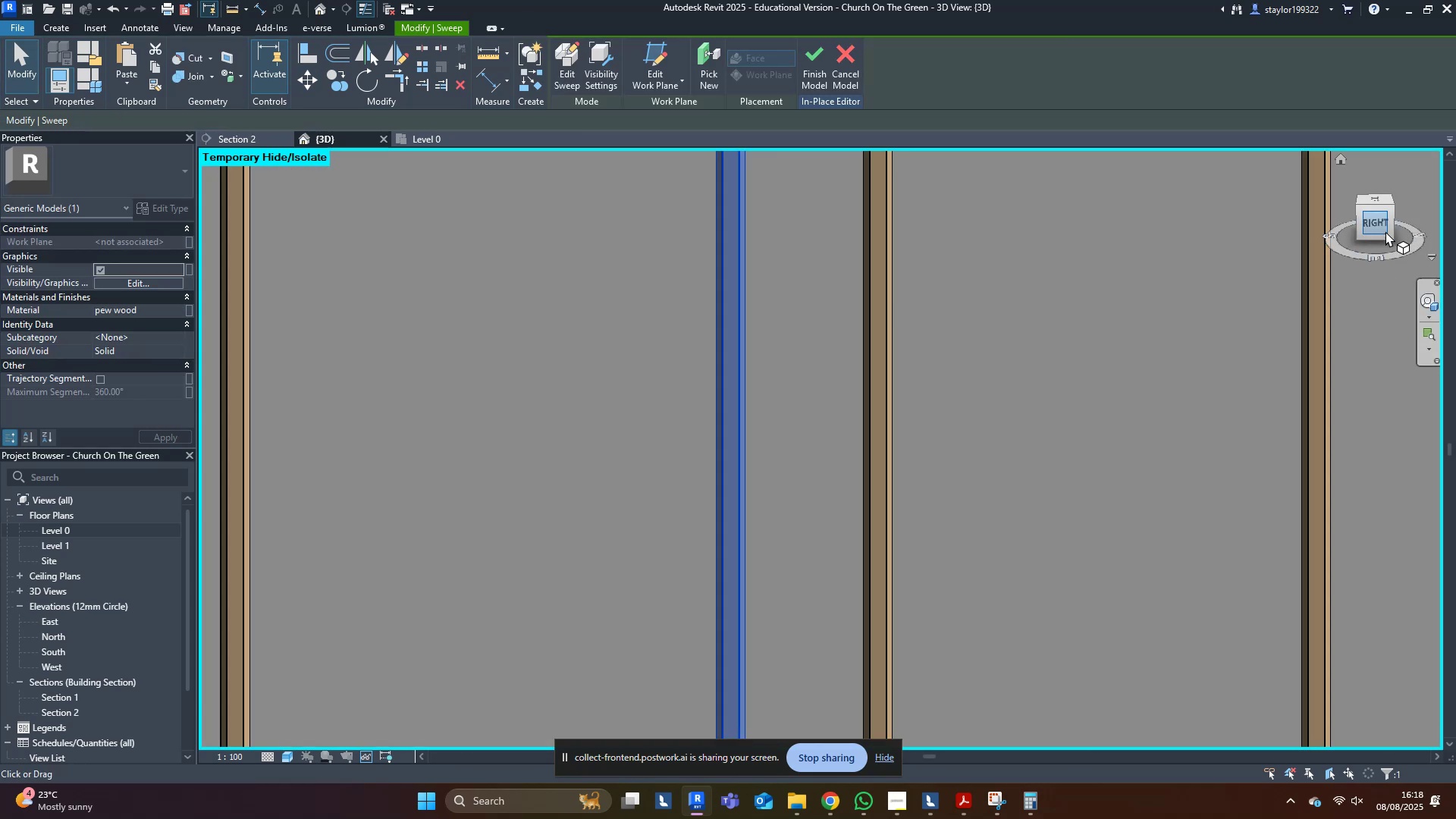 
left_click([1377, 228])
 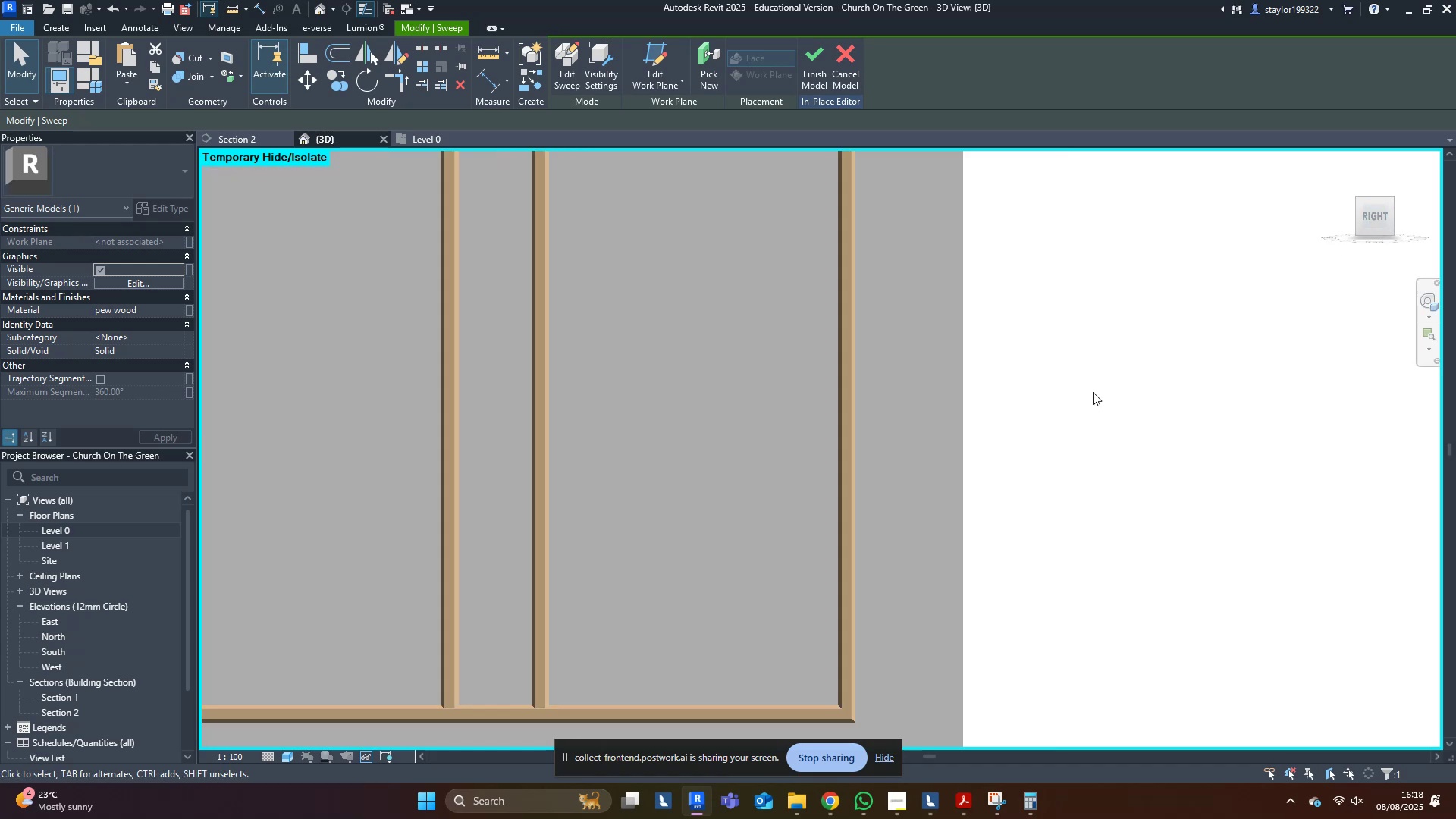 
scroll: coordinate [868, 444], scroll_direction: up, amount: 7.0
 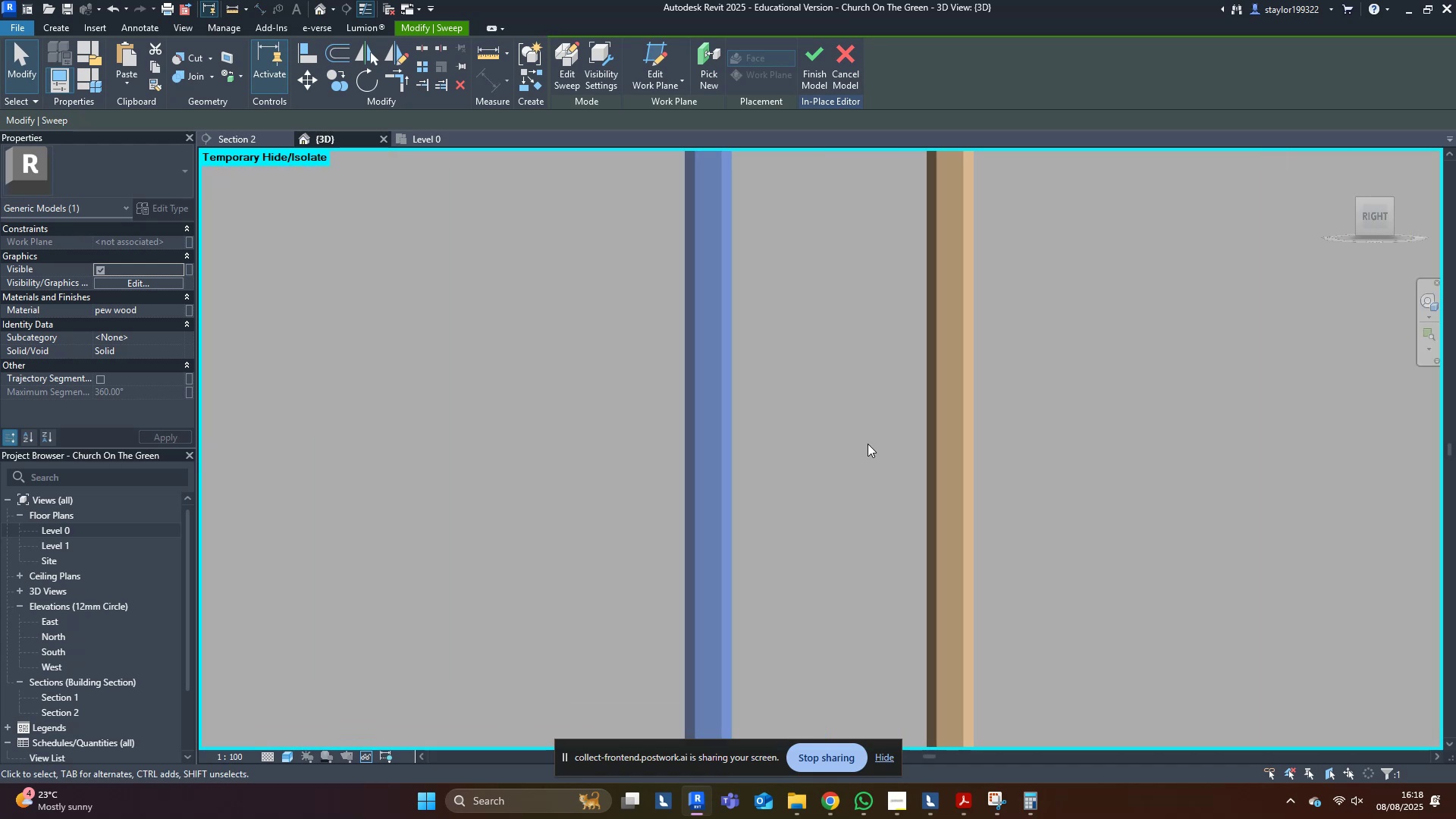 
type(mv)
 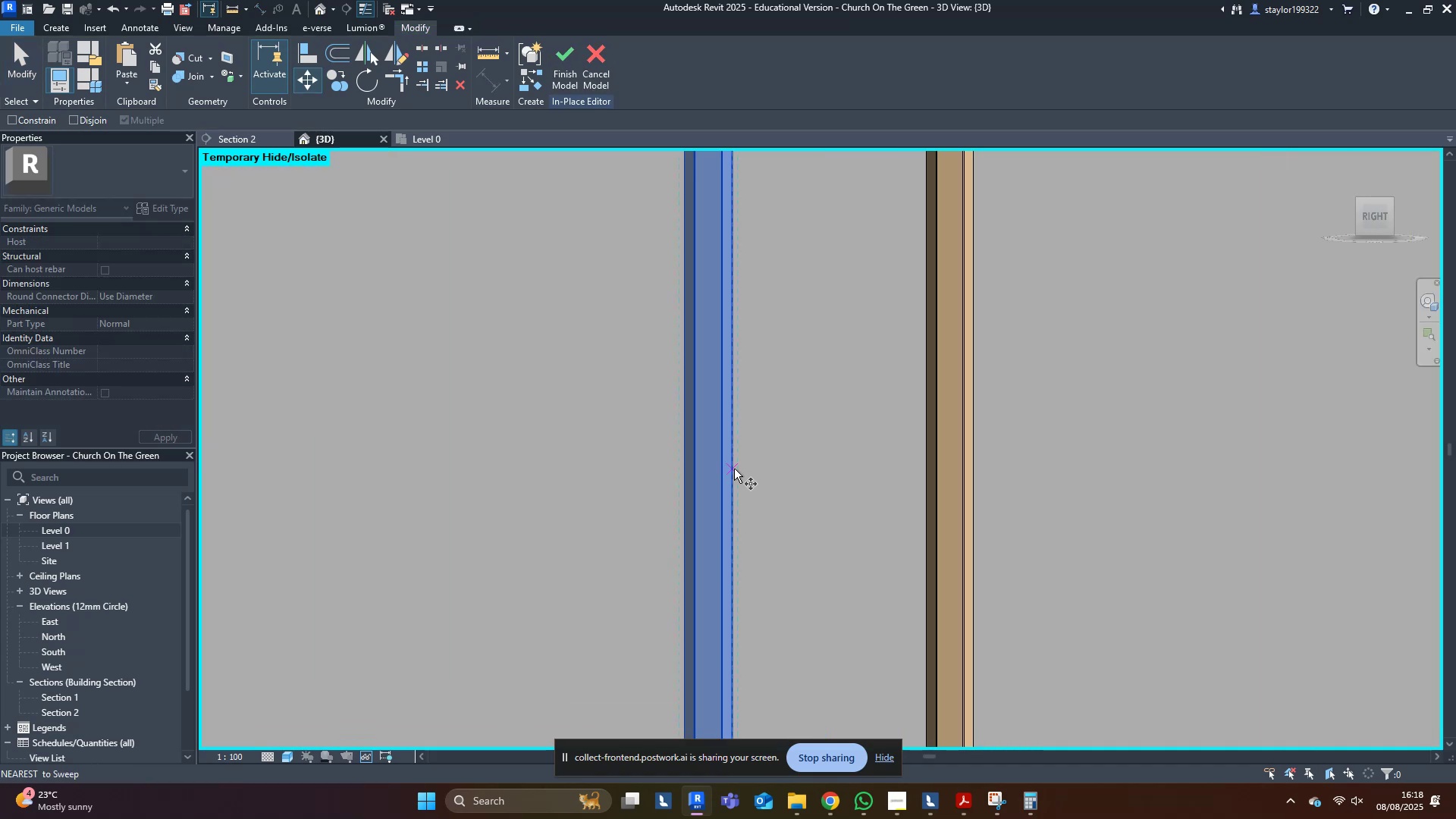 
left_click([734, 469])
 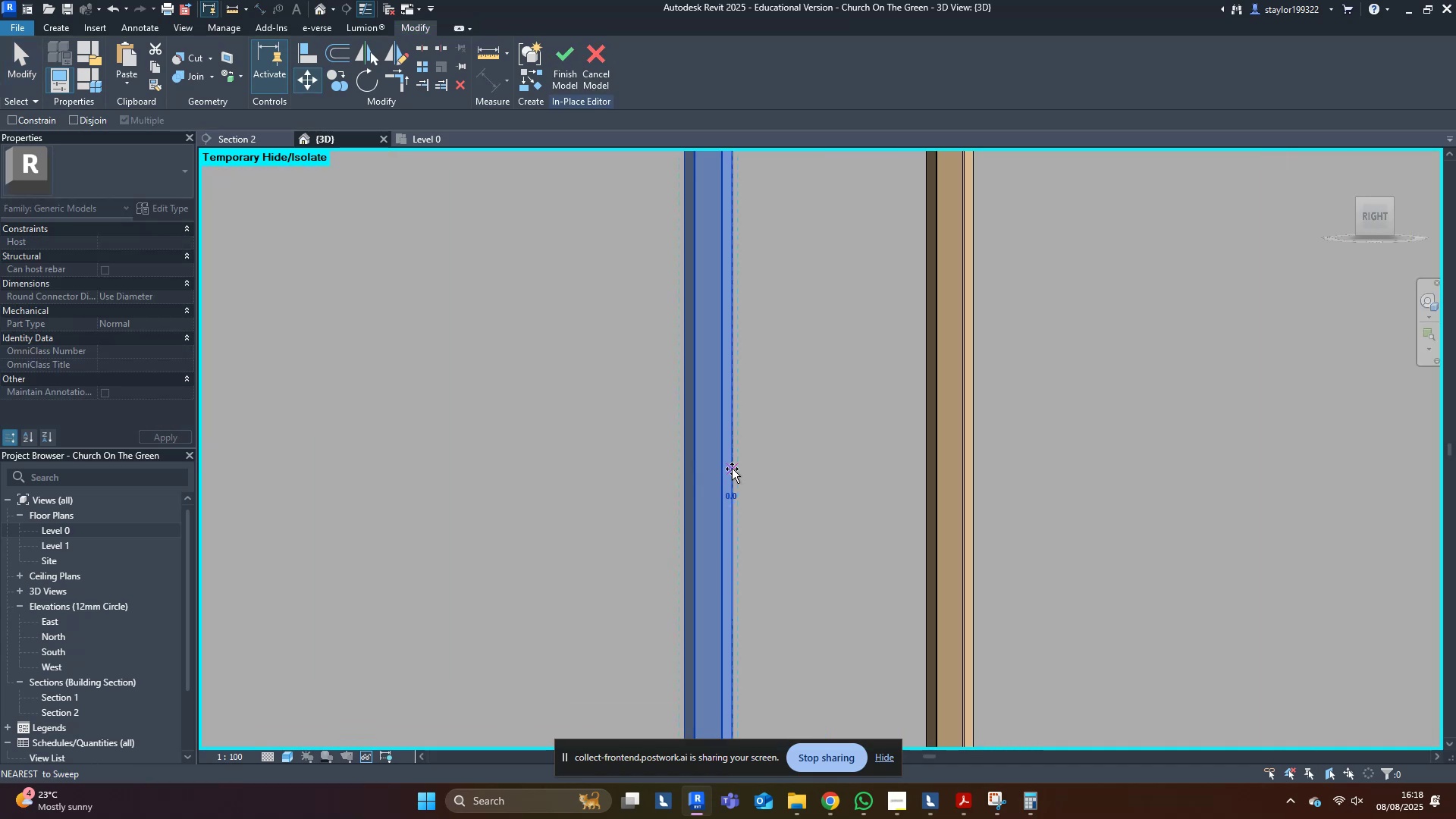 
hold_key(key=ControlLeft, duration=1.5)
 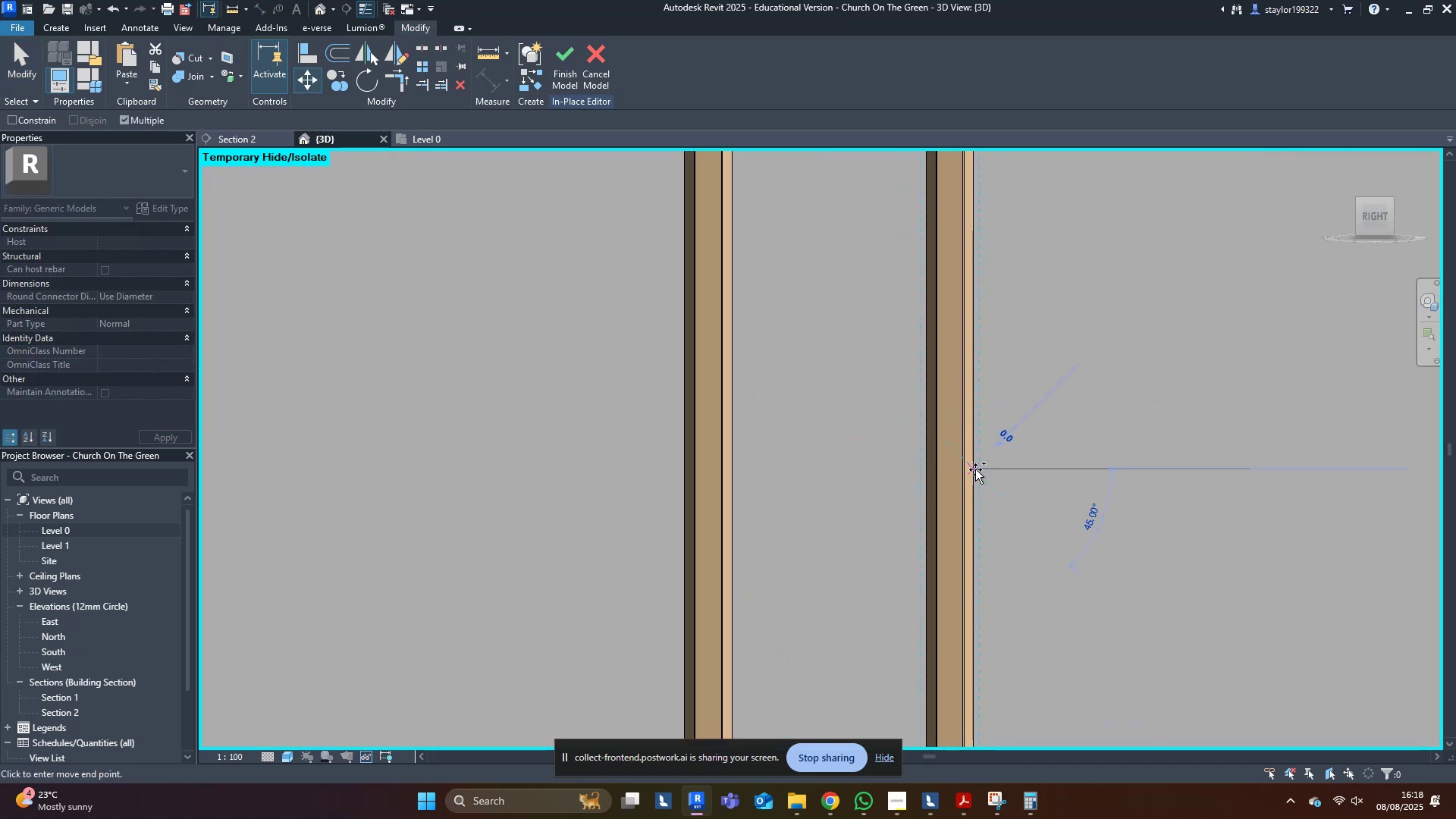 
hold_key(key=ControlLeft, duration=0.67)
 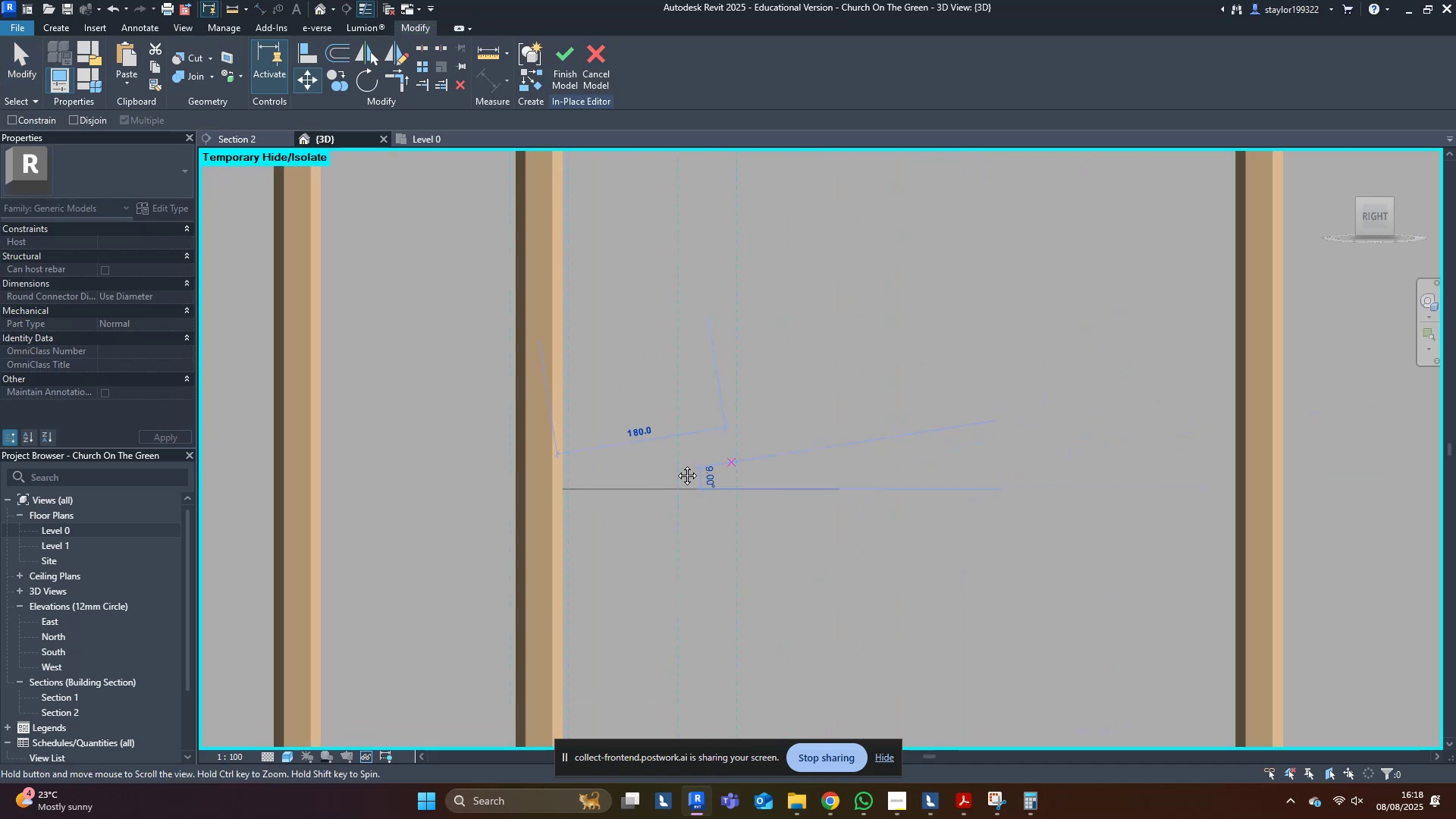 
hold_key(key=ControlLeft, duration=1.5)
left_click([1140, 494])
 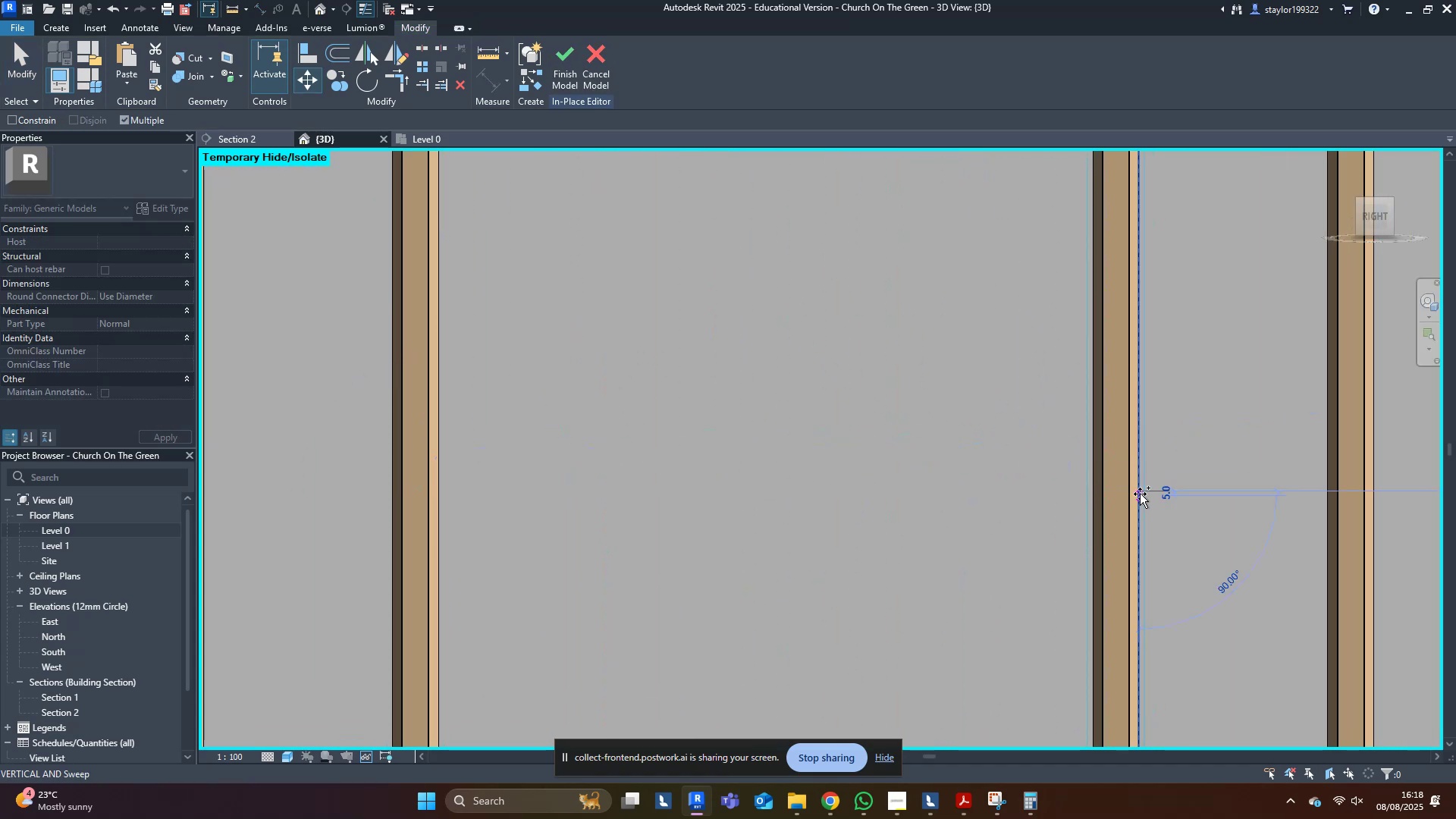 
hold_key(key=ControlLeft, duration=1.52)
 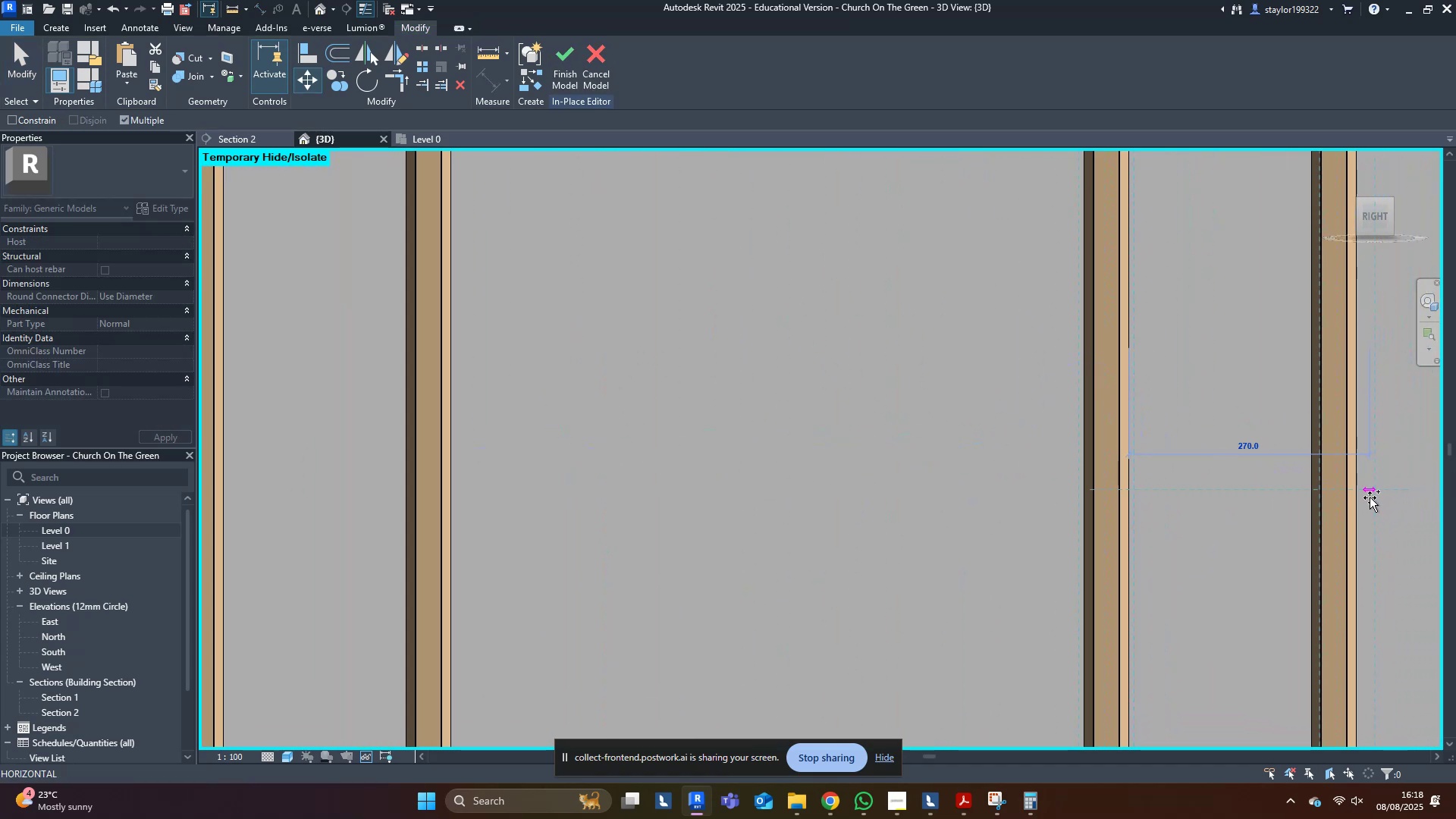 
hold_key(key=ControlLeft, duration=1.51)
 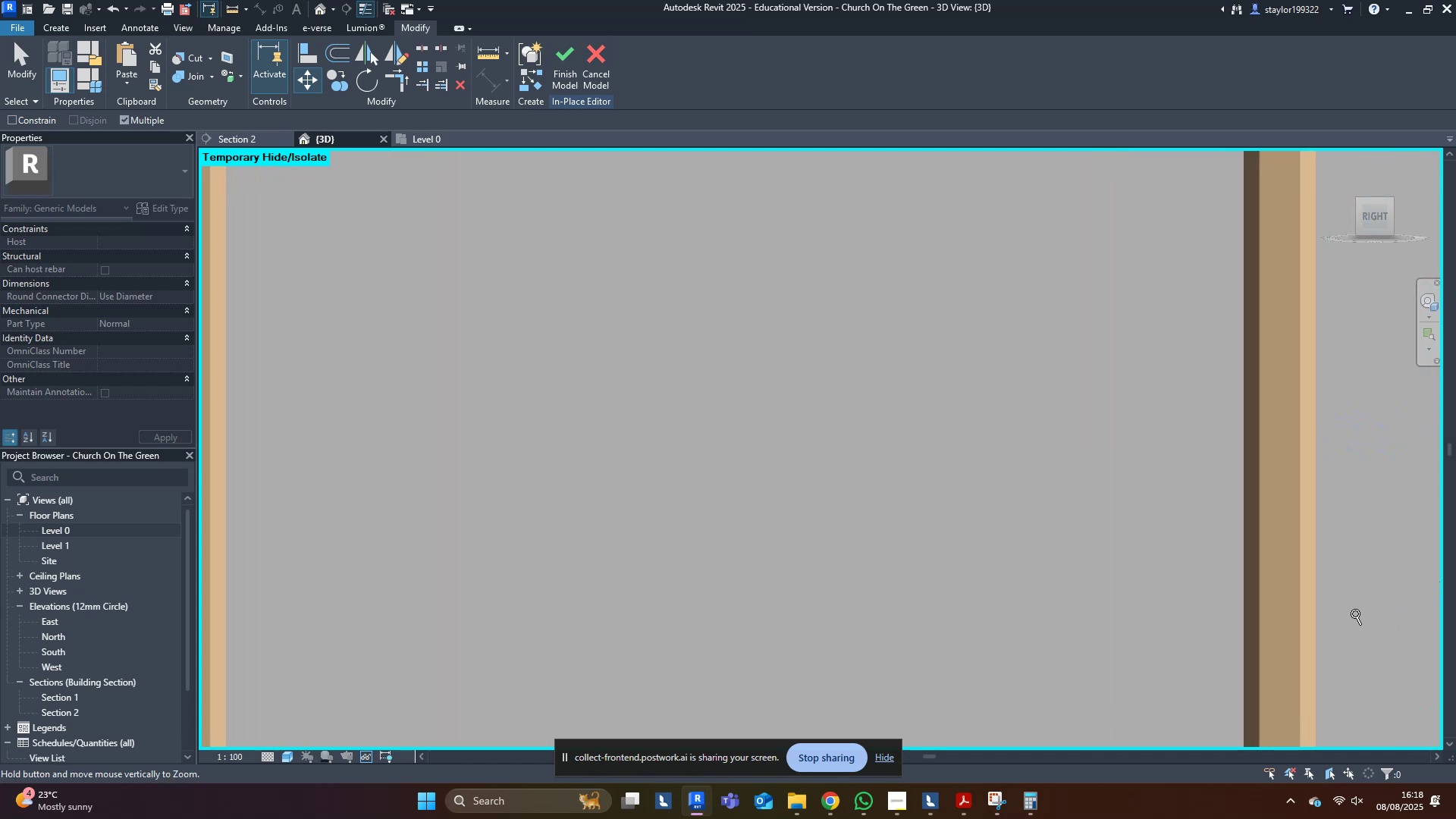 
hold_key(key=ControlLeft, duration=1.38)
 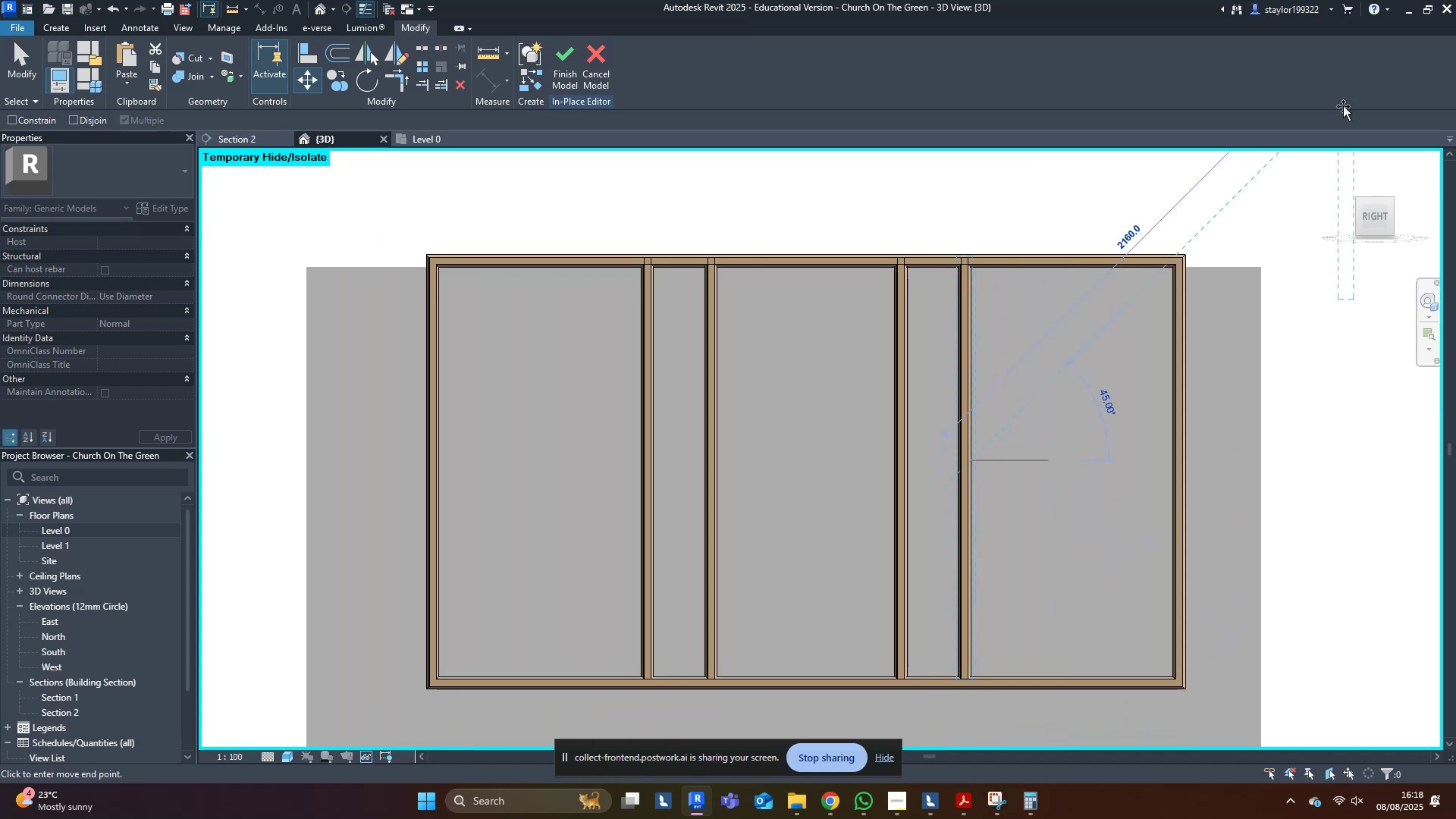 
key(Control+Escape)
 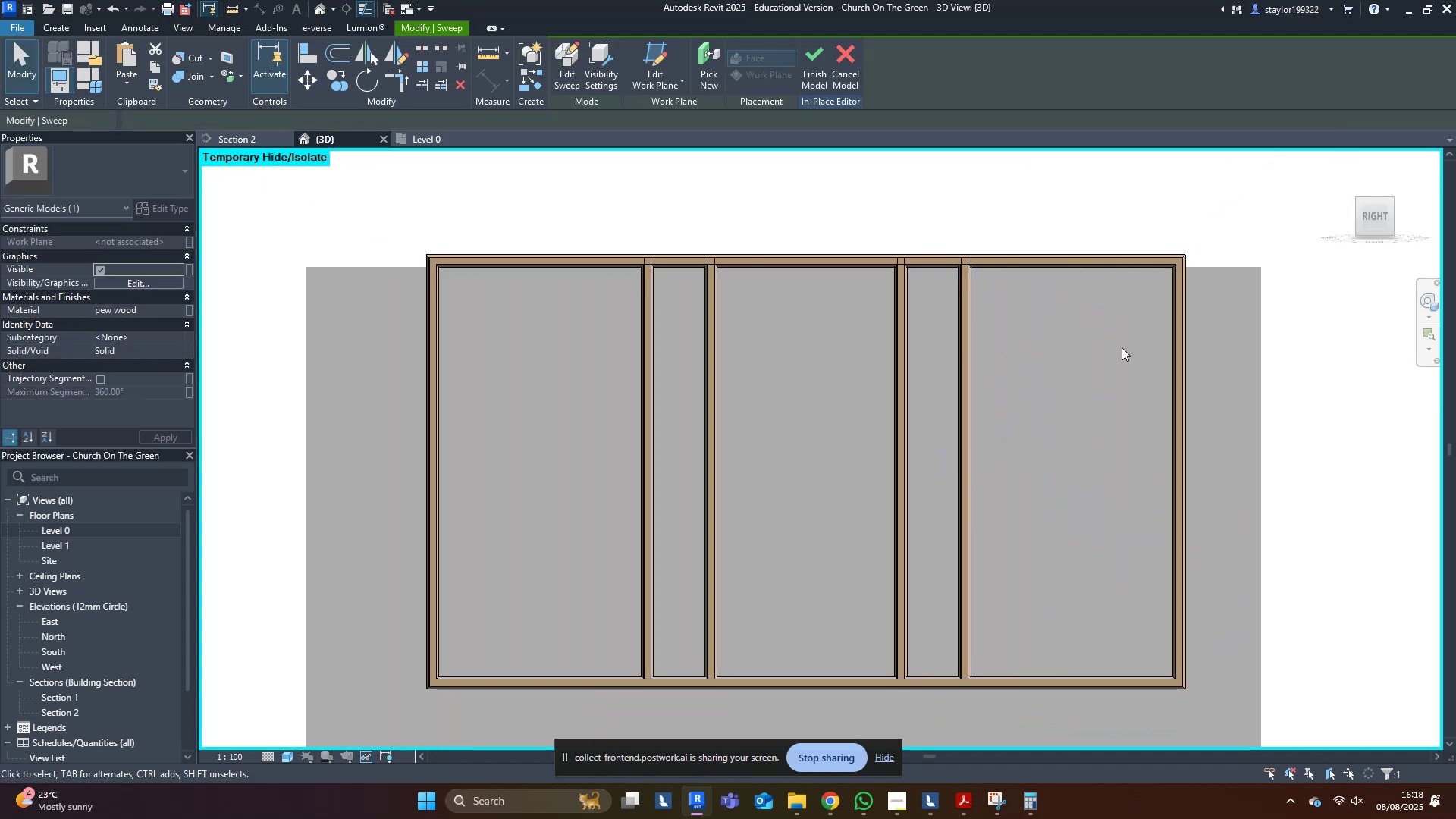 
hold_key(key=ShiftLeft, duration=0.57)
 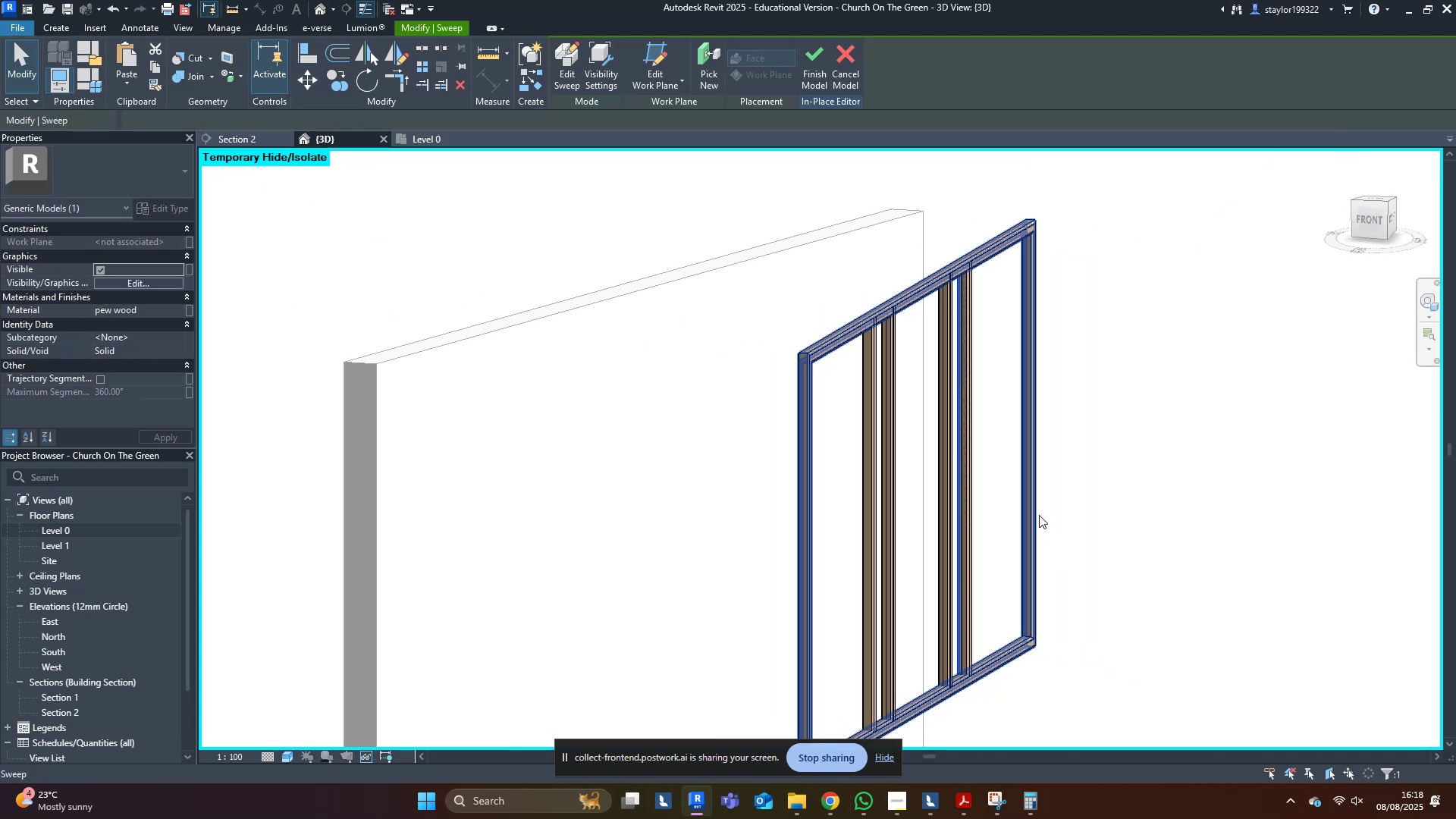 
scroll: coordinate [927, 380], scroll_direction: up, amount: 9.0
 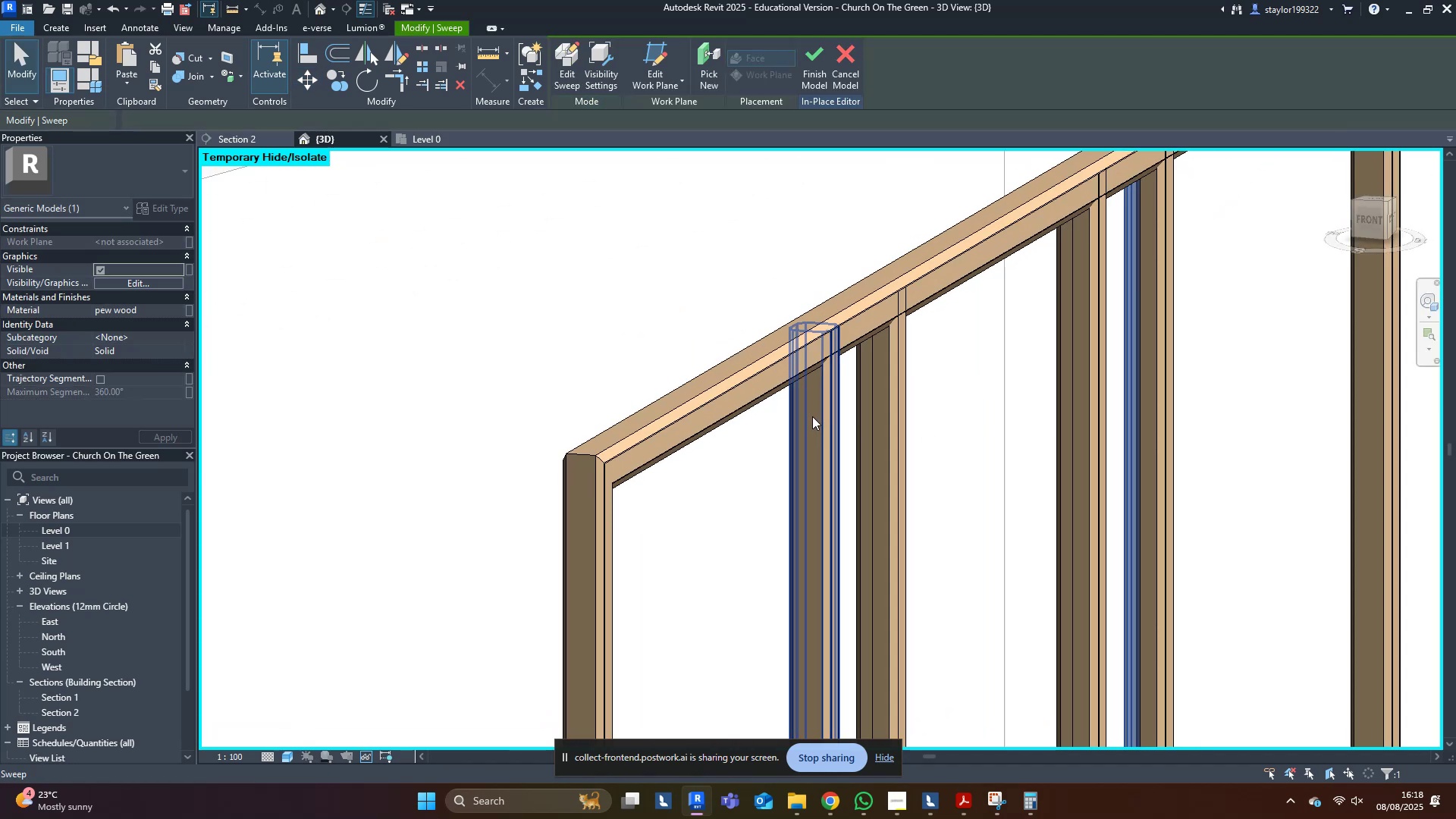 
scroll: coordinate [811, 421], scroll_direction: down, amount: 4.0
 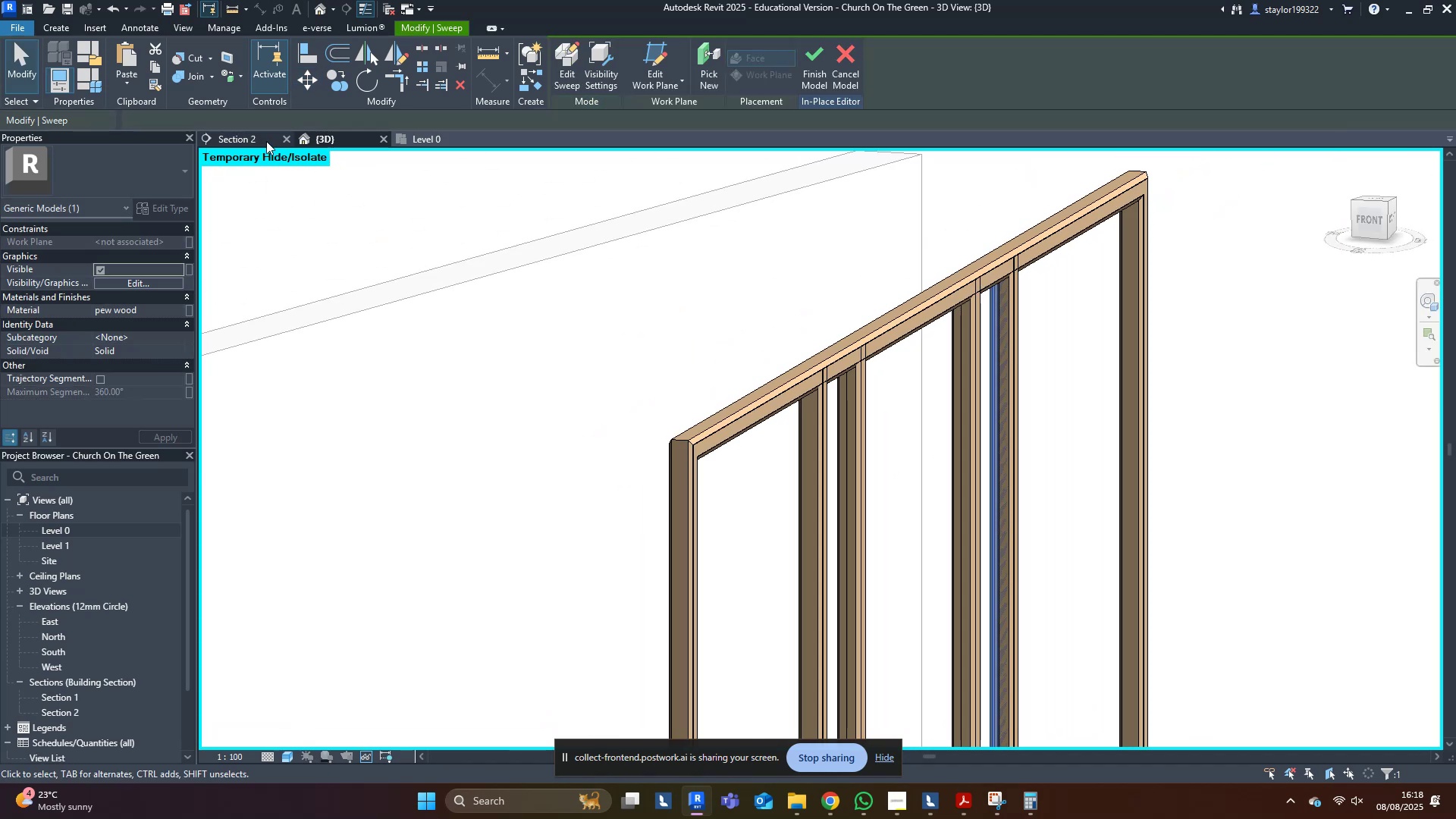 
key(Shift+ShiftLeft)
 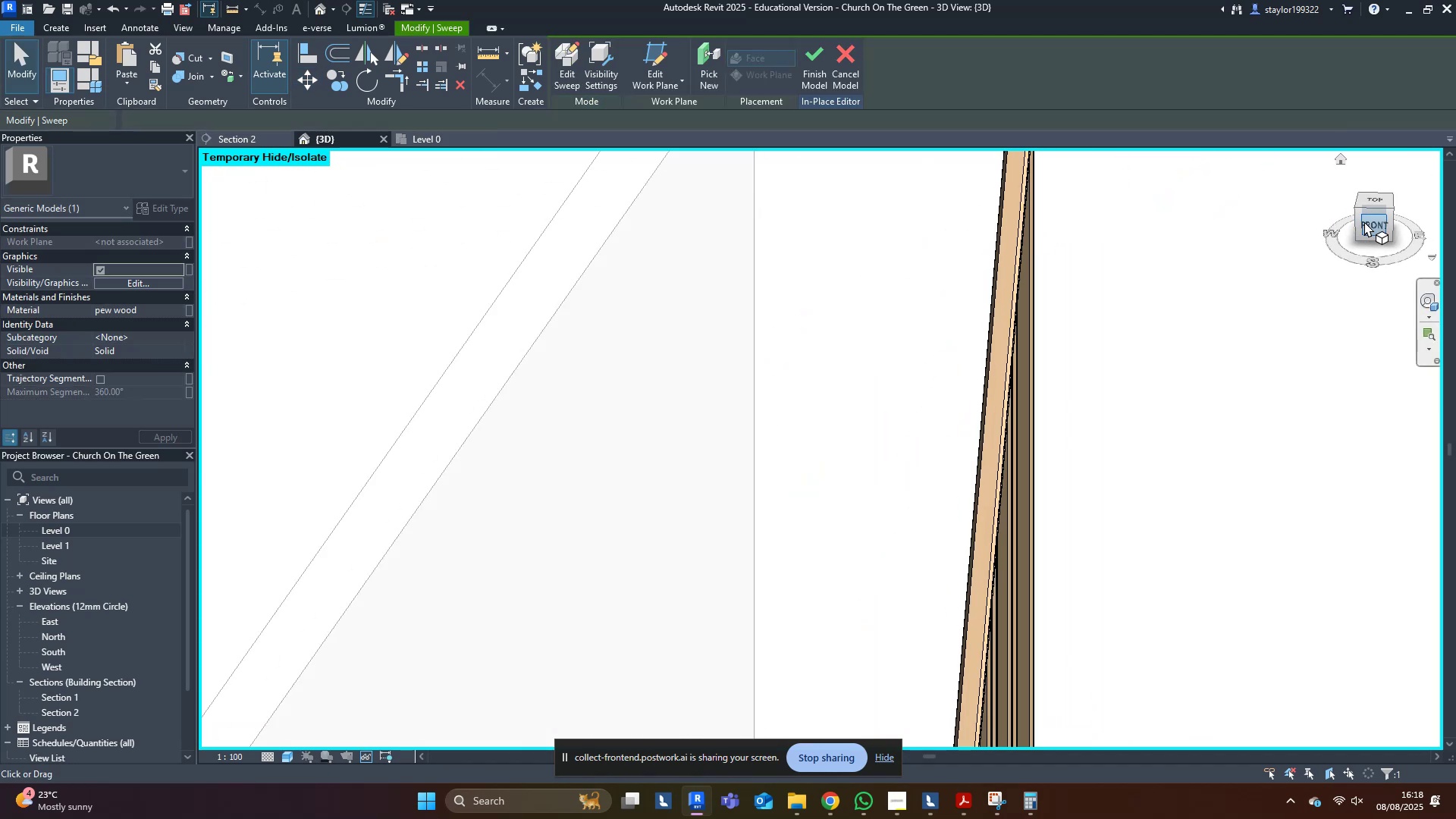 
left_click([1376, 199])
 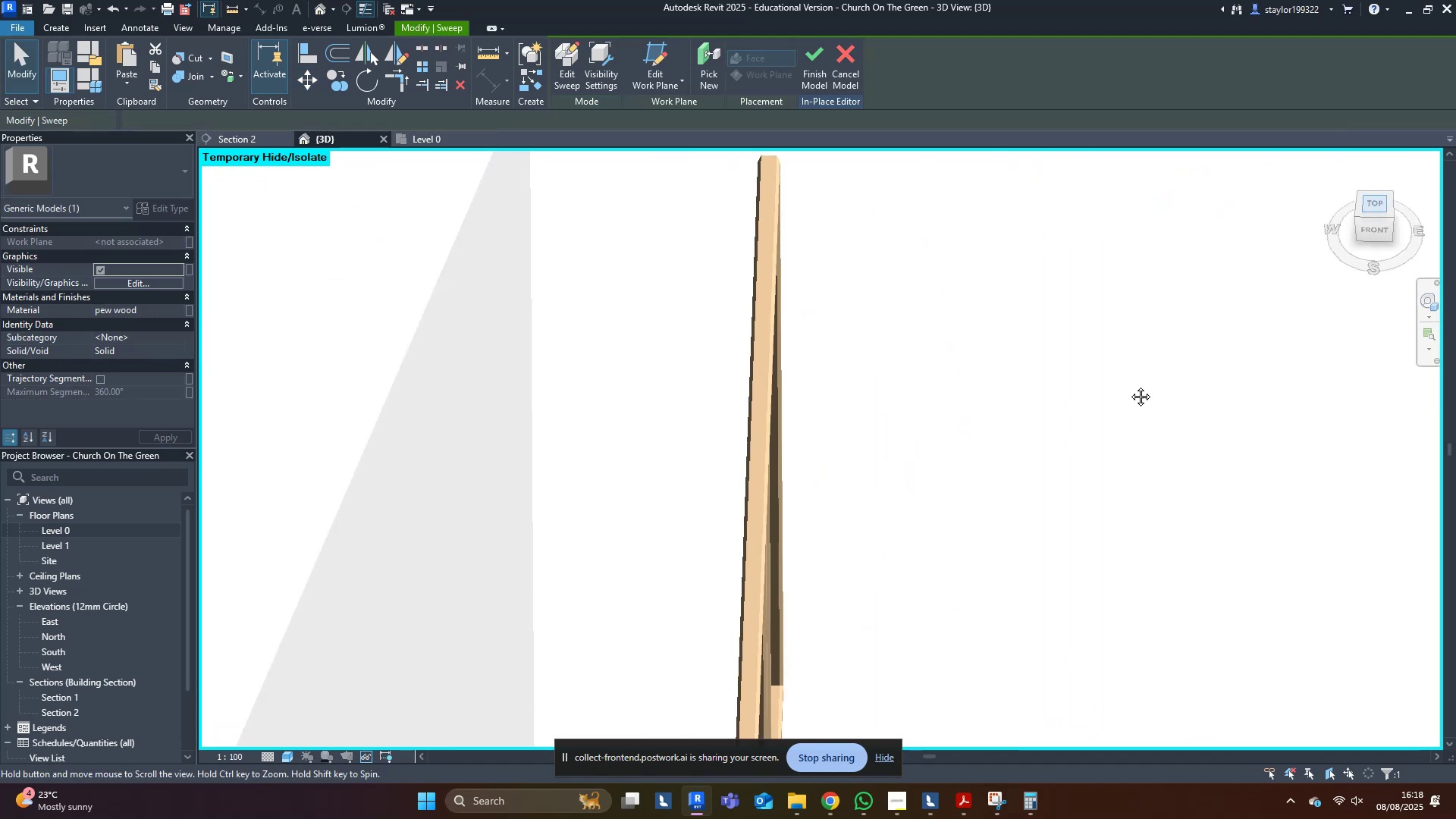 
type(wf)
 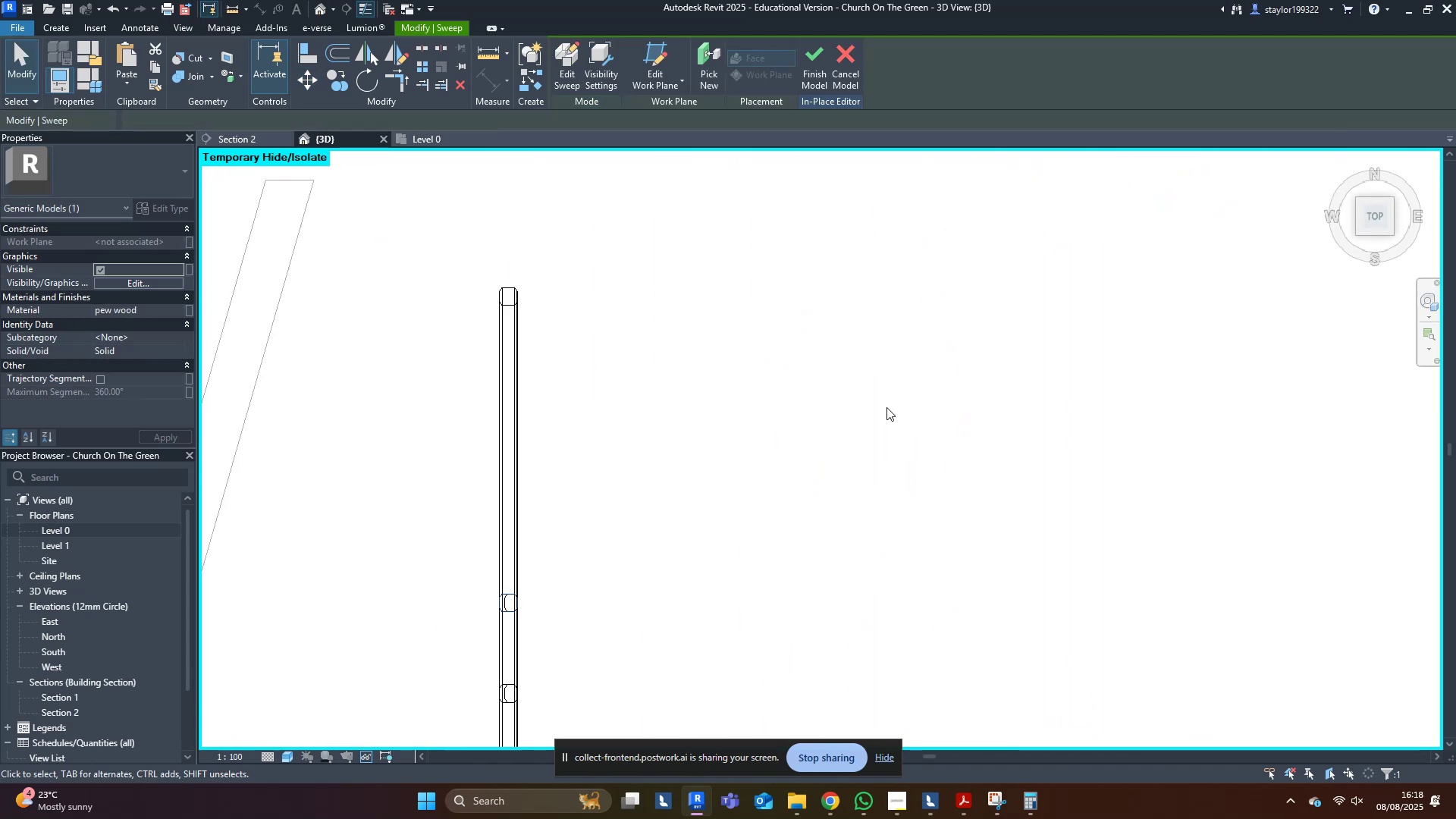 
middle_click([835, 407])
 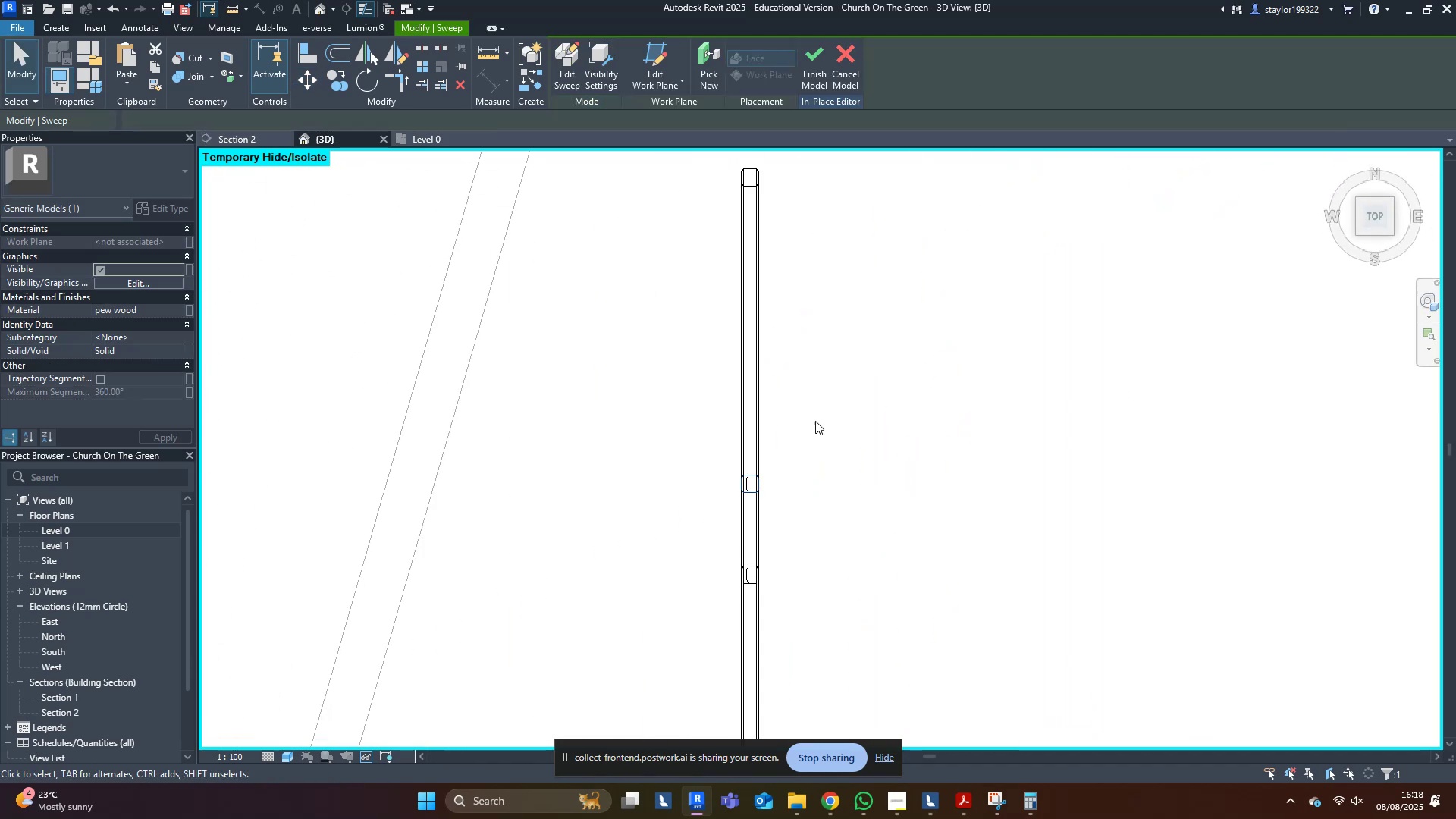 
scroll: coordinate [937, 451], scroll_direction: up, amount: 14.0
 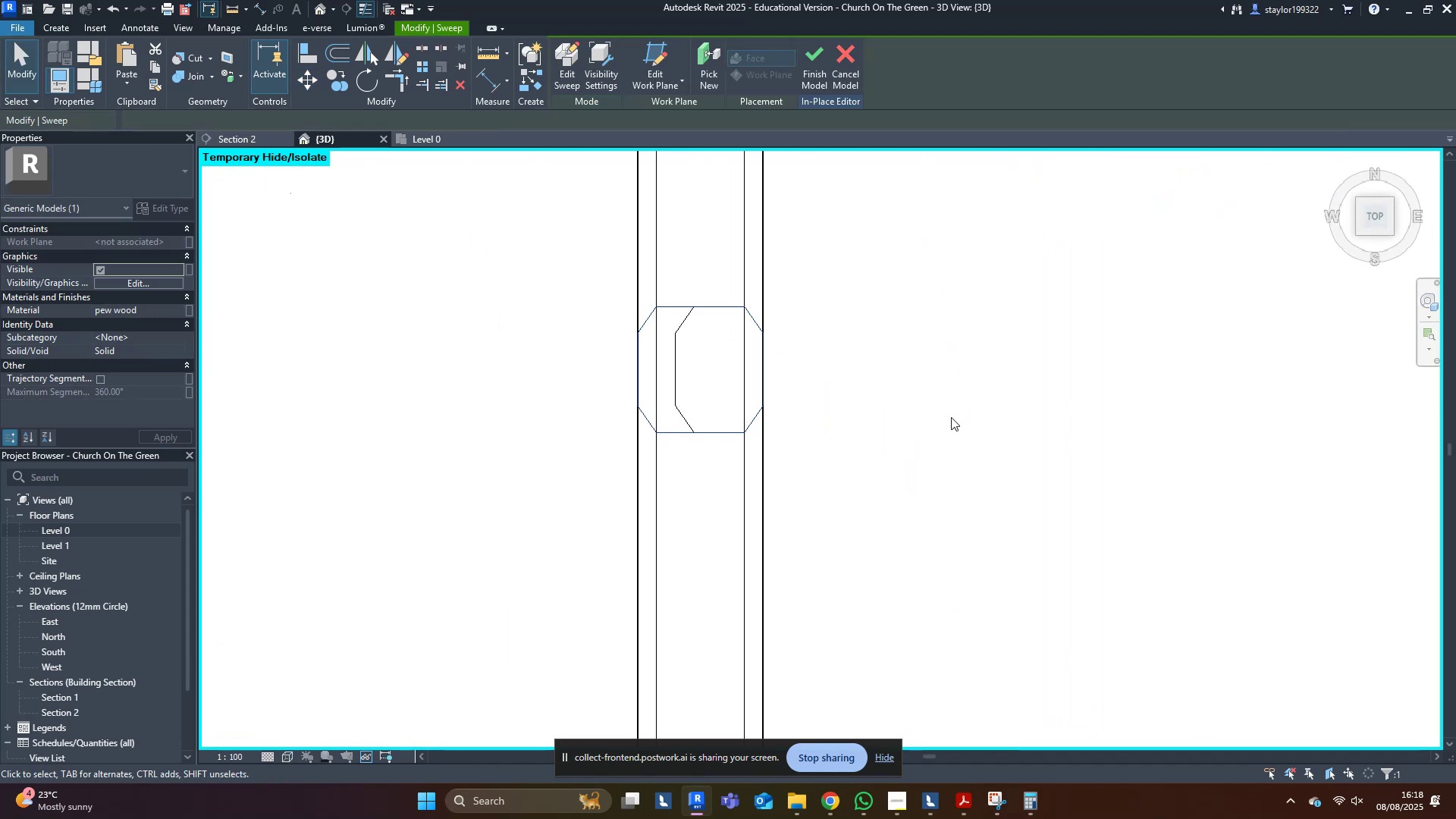 
left_click([951, 413])
 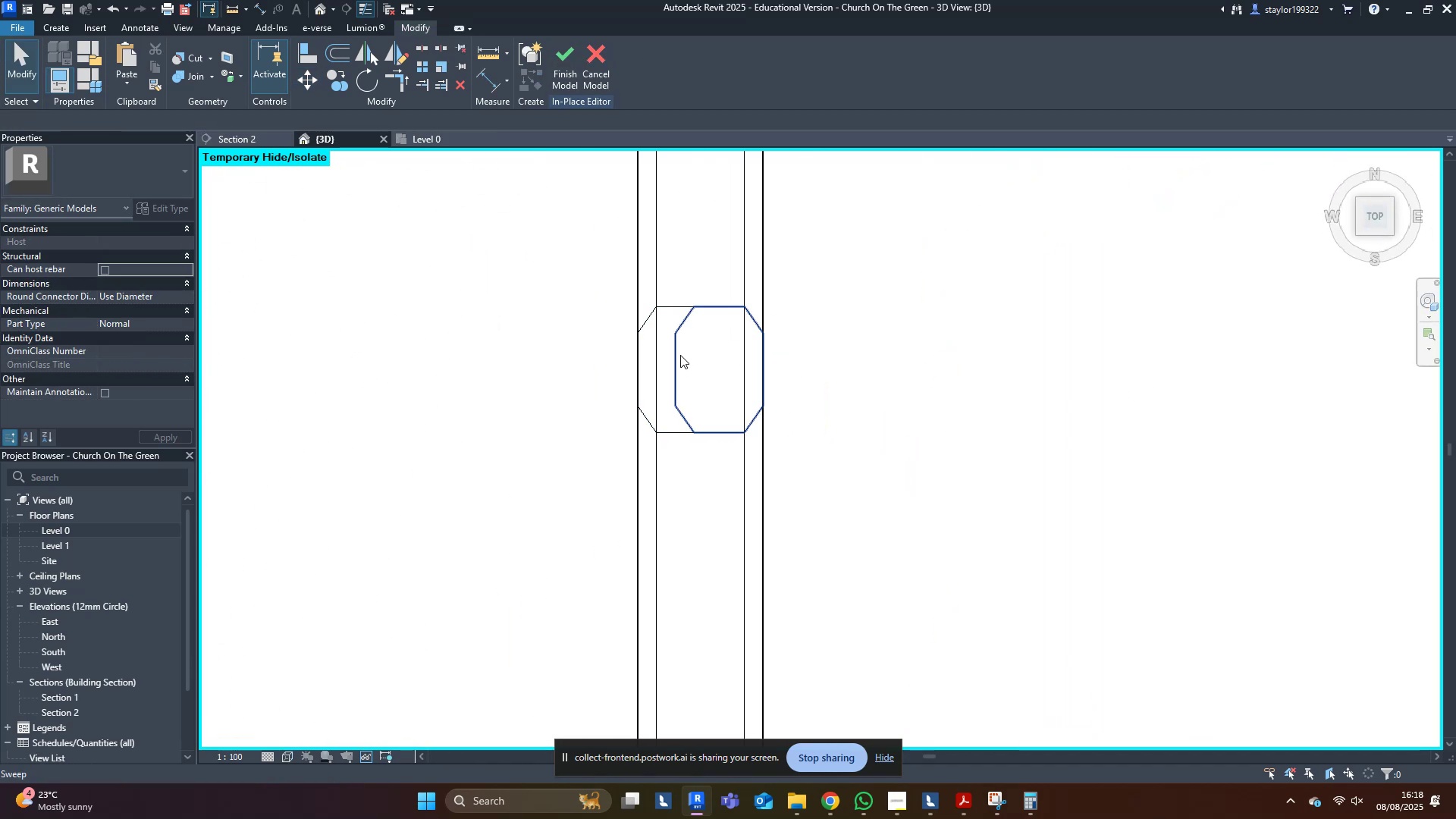 
left_click([680, 354])
 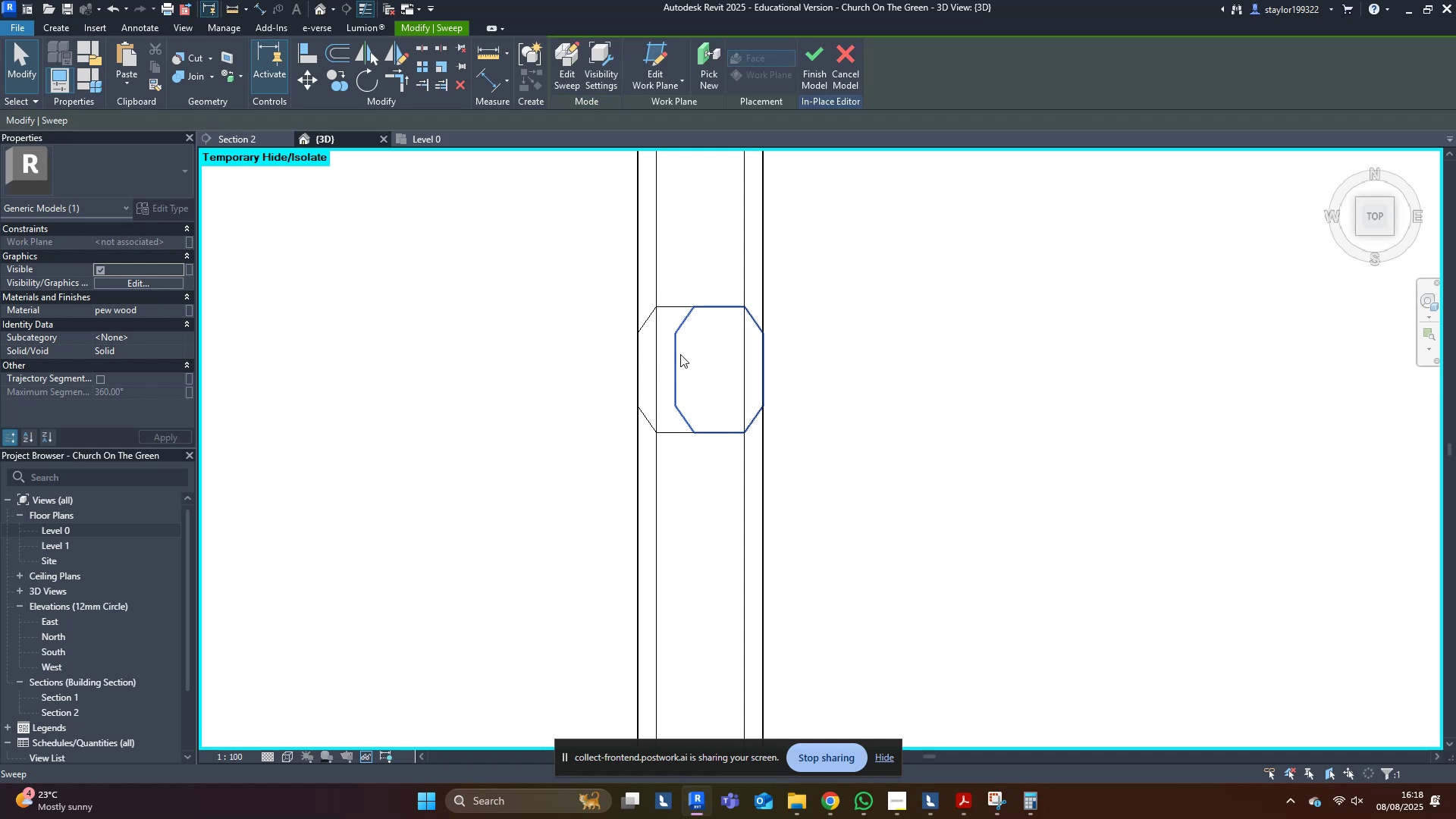 
key(Delete)
 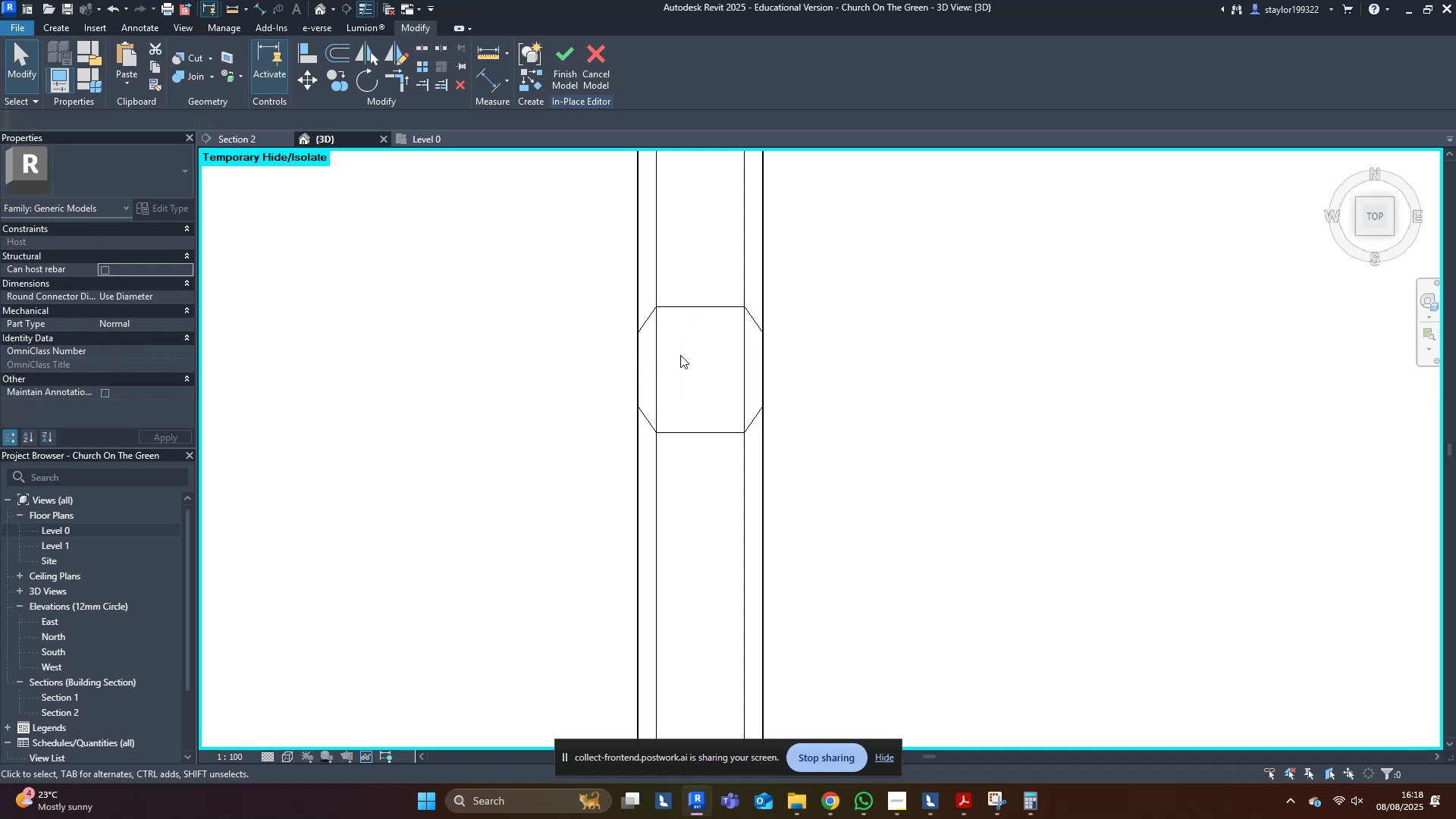 
scroll: coordinate [692, 547], scroll_direction: down, amount: 4.0
 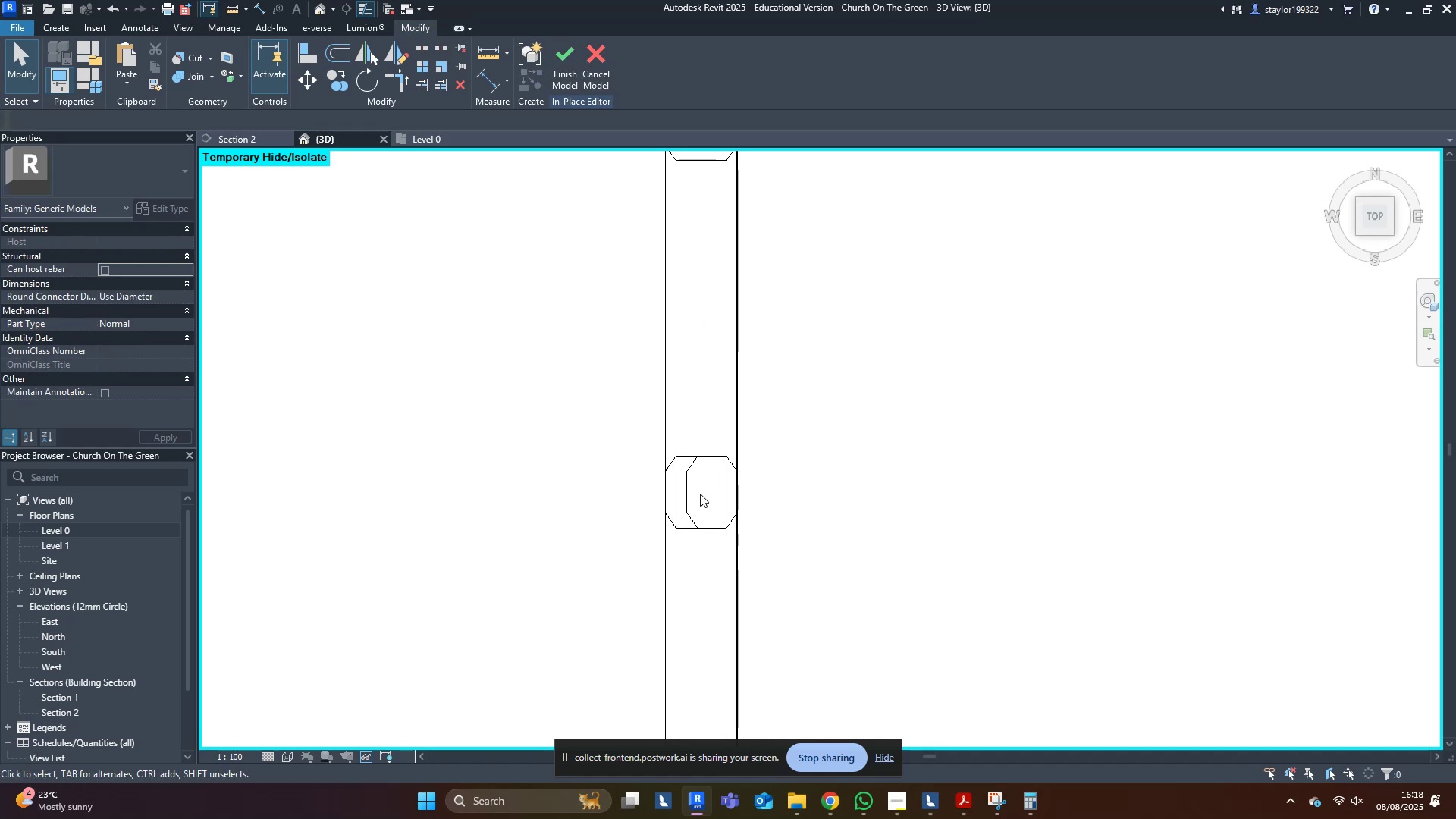 
left_click([683, 499])
 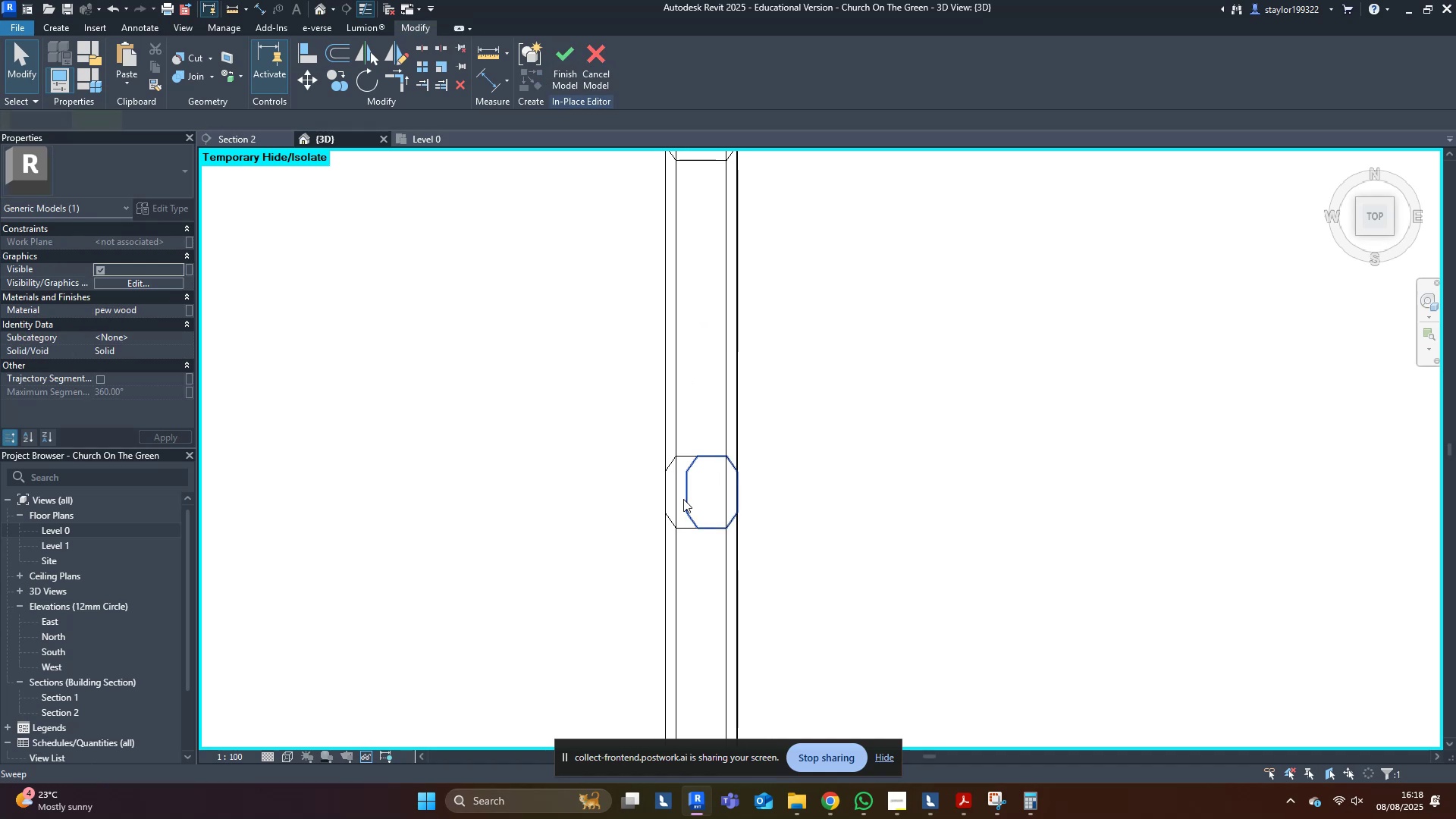 
type([Delete][Delete]sd)
 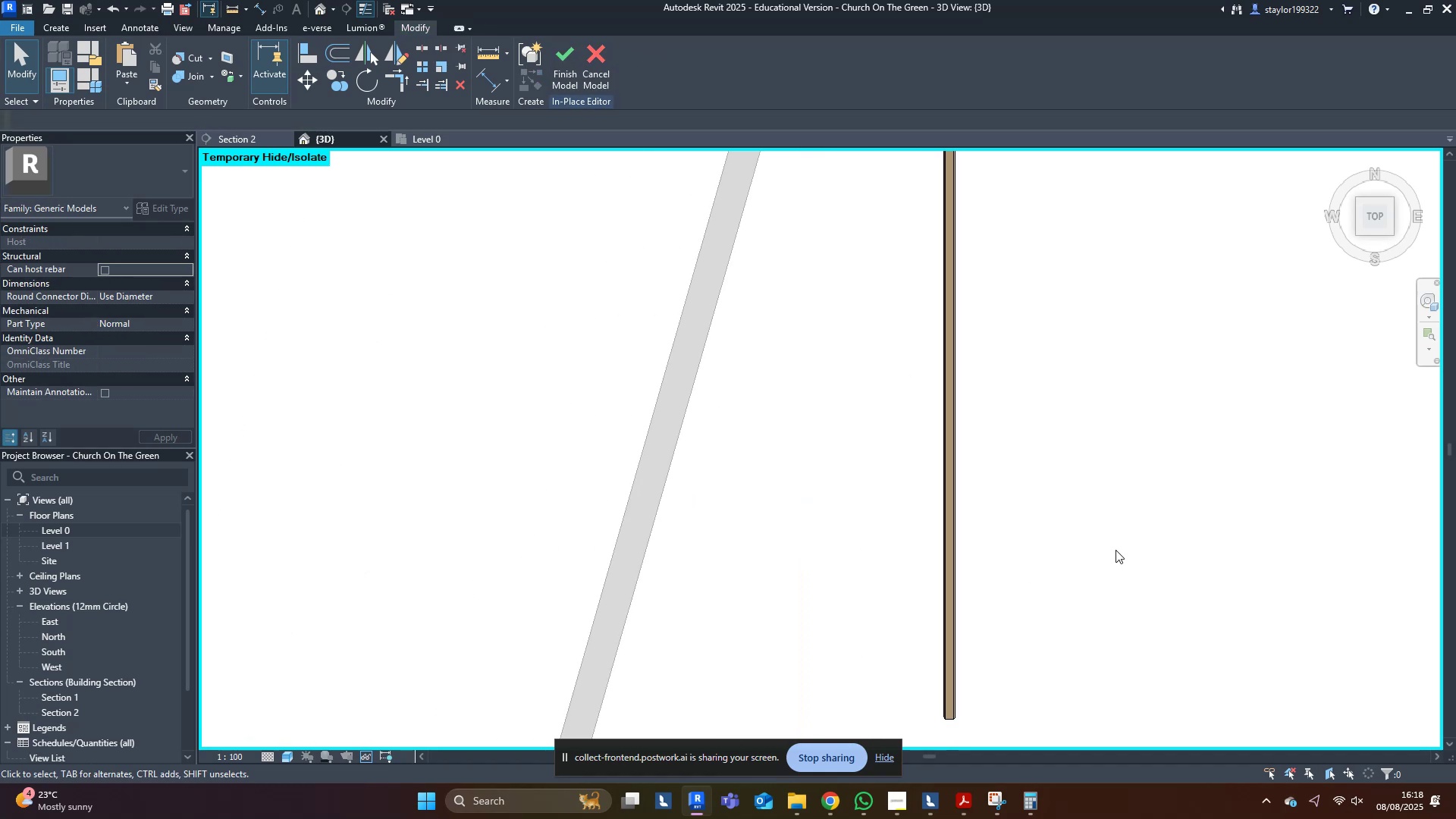 
scroll: coordinate [792, 551], scroll_direction: down, amount: 4.0
 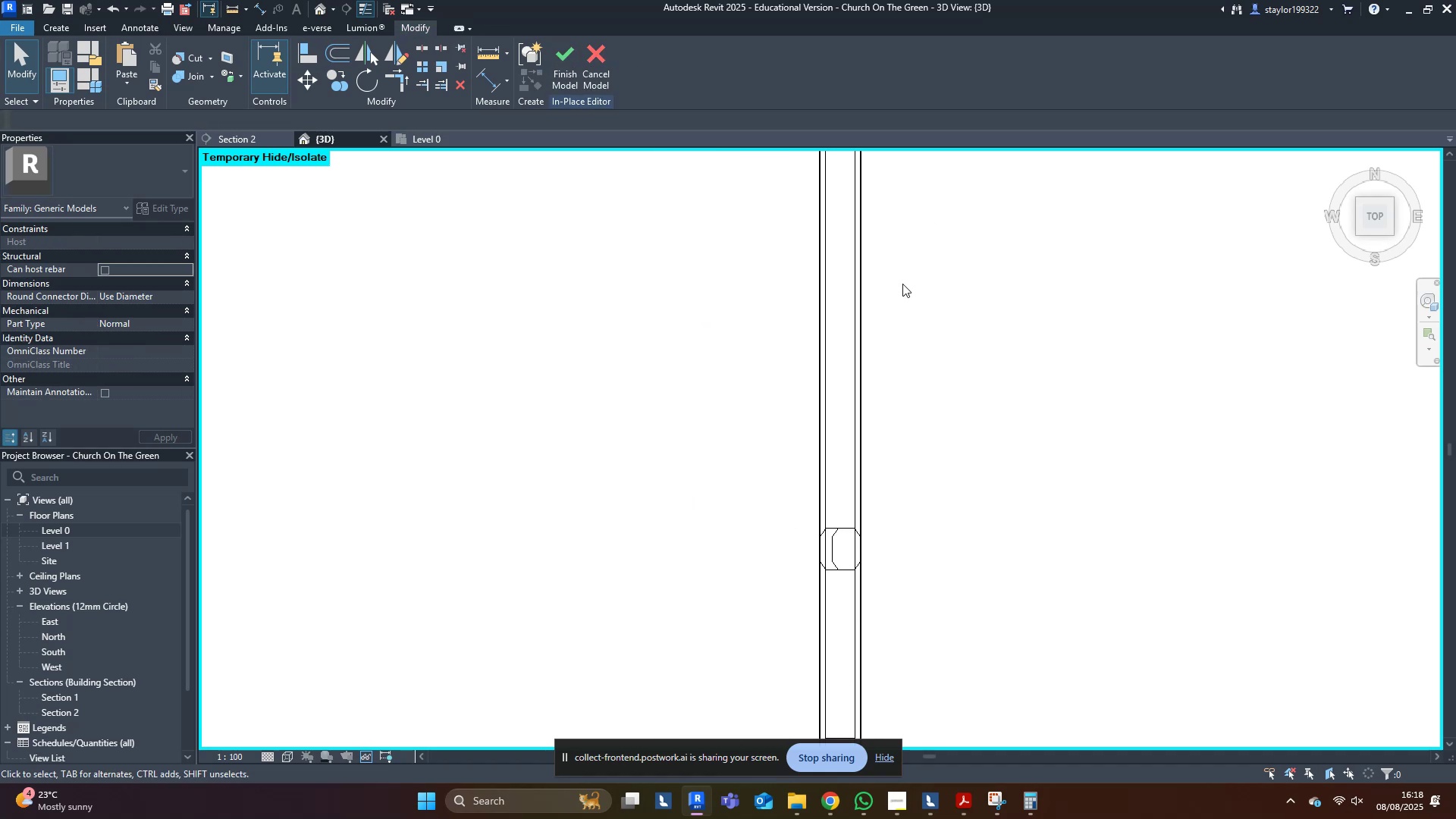 
scroll: coordinate [858, 572], scroll_direction: up, amount: 4.0
 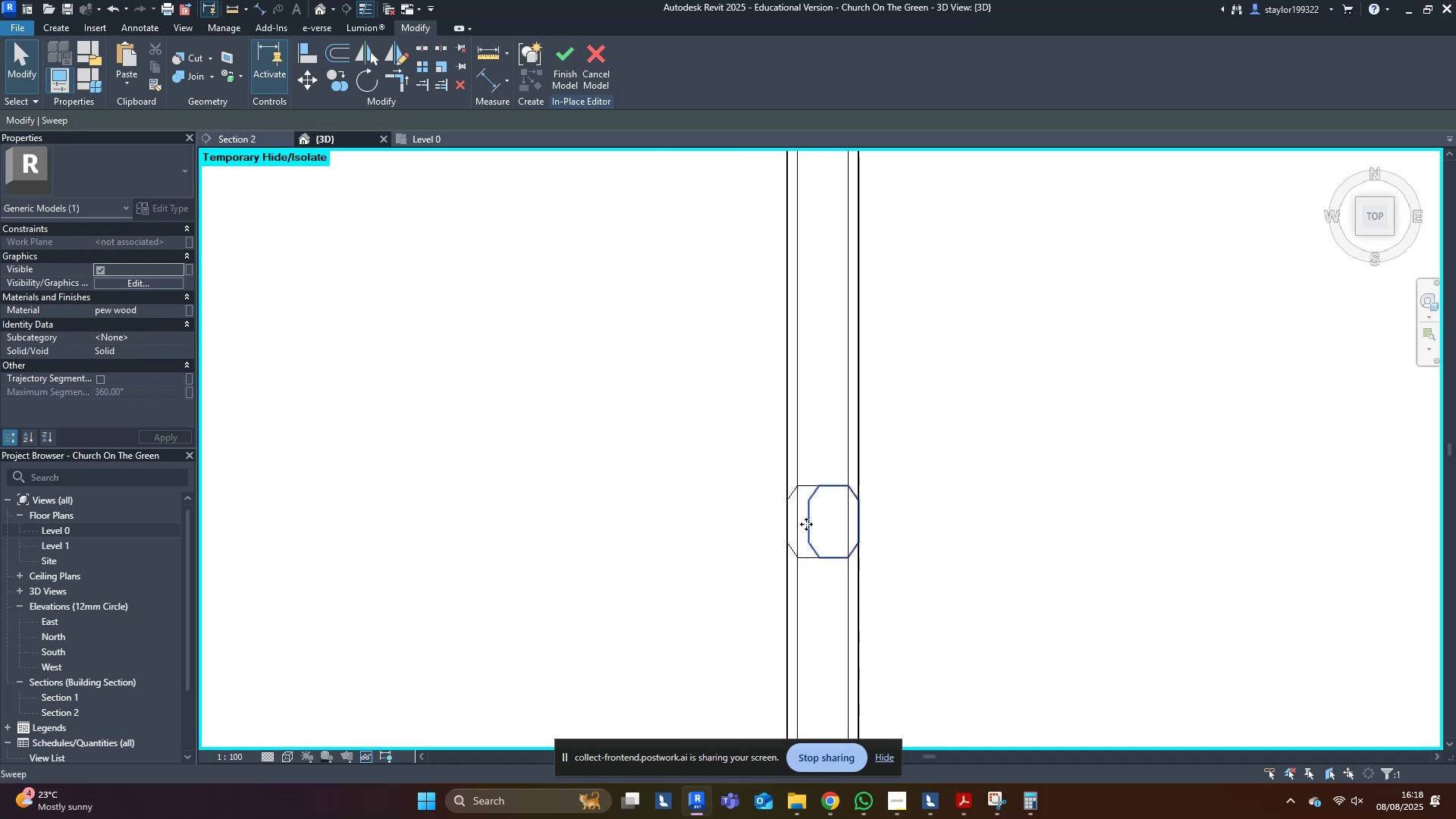 
scroll: coordinate [1018, 545], scroll_direction: down, amount: 13.0
 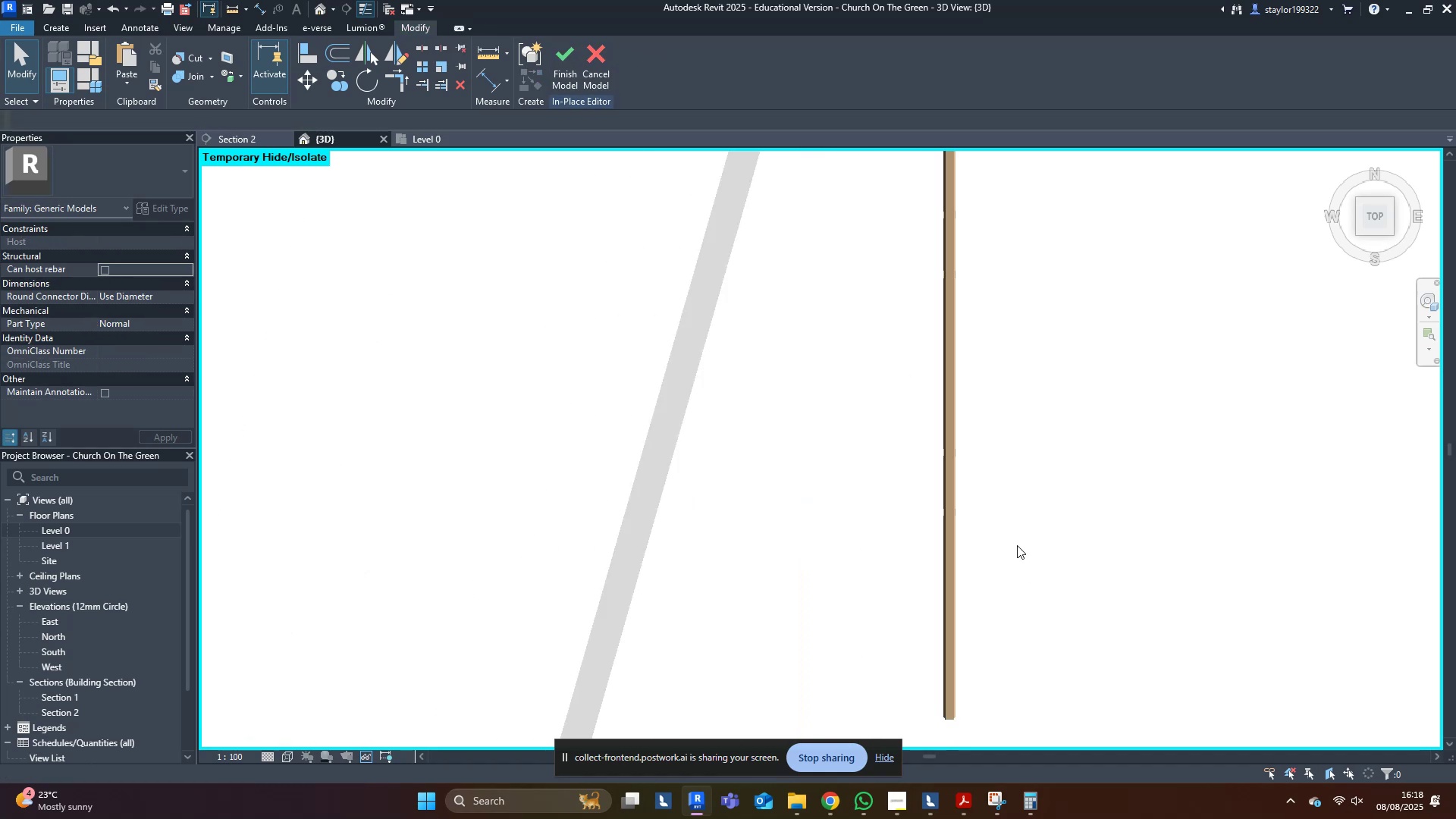 
left_click_drag(start_coordinate=[1102, 556], to_coordinate=[1112, 551])
 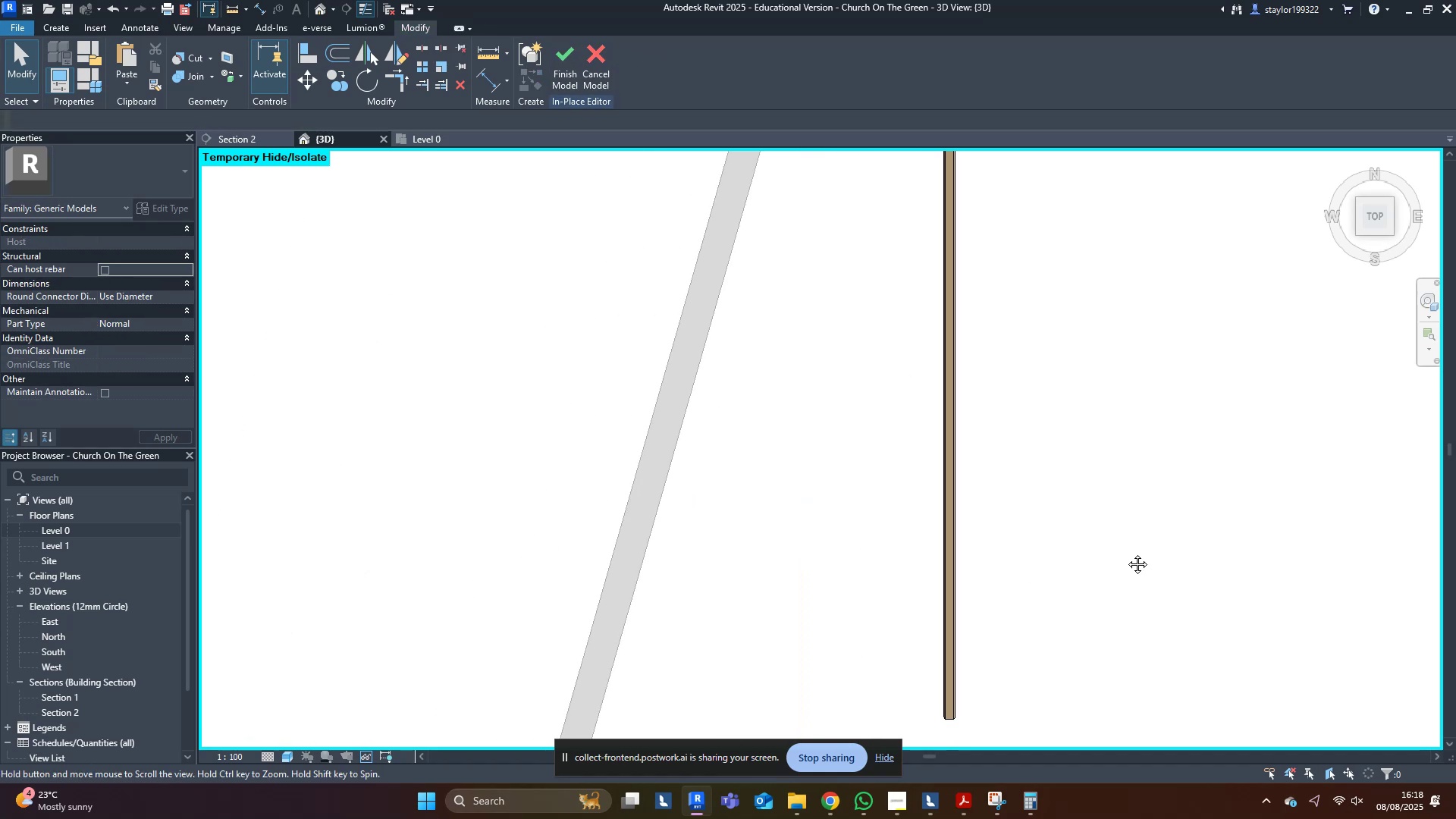 
hold_key(key=ShiftLeft, duration=0.47)
 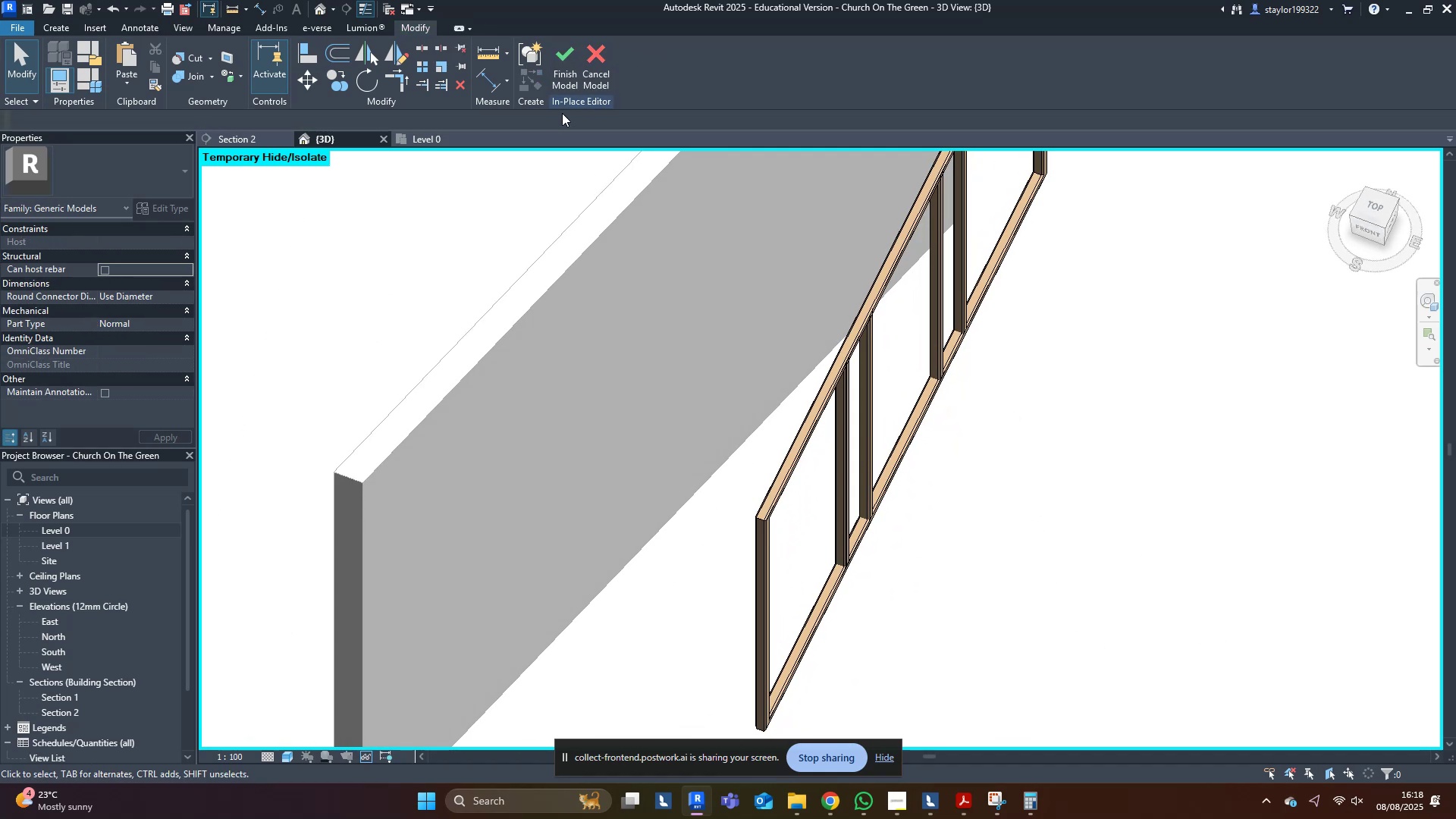 
left_click([563, 64])
 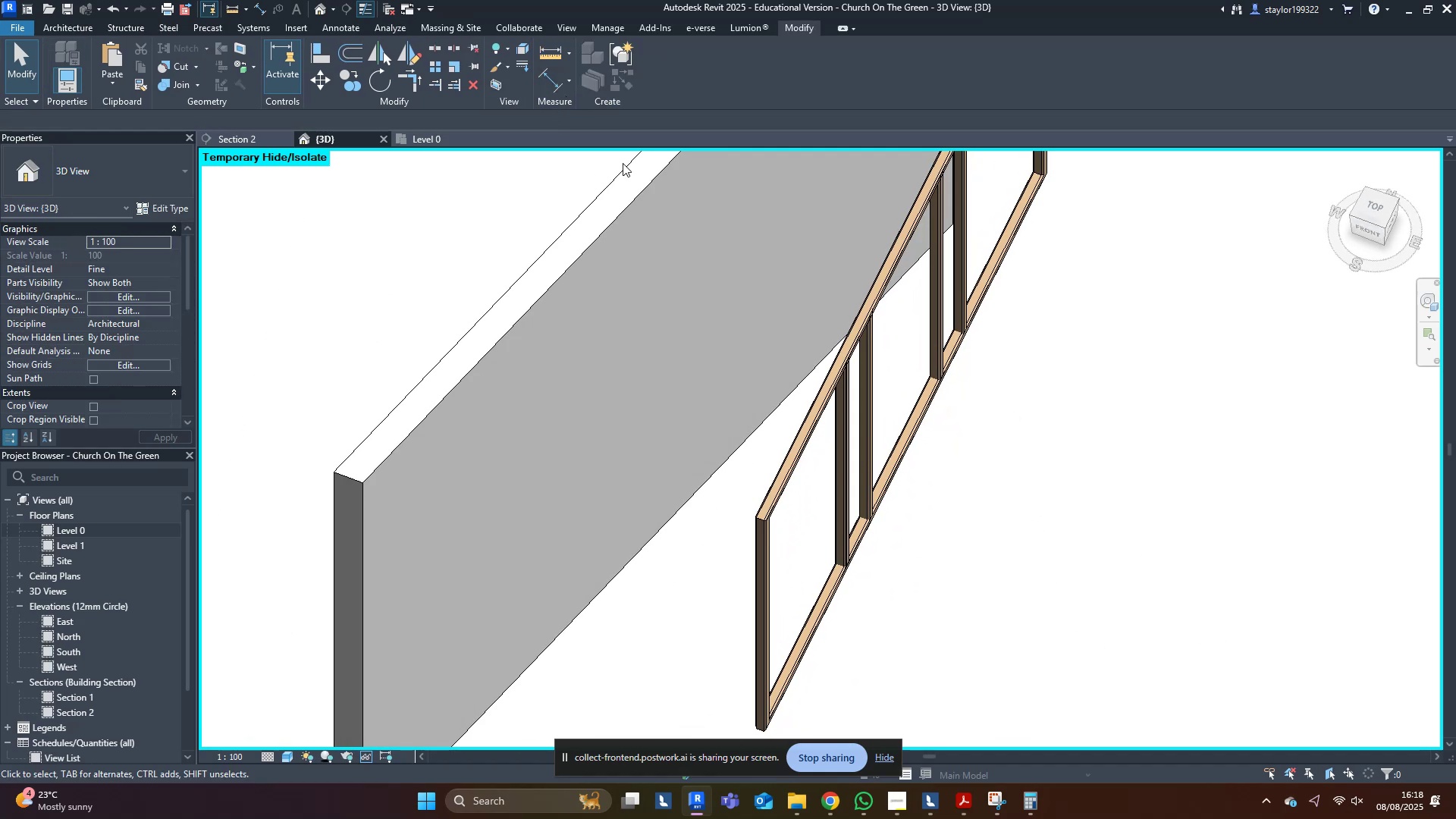 
scroll: coordinate [839, 431], scroll_direction: down, amount: 6.0
 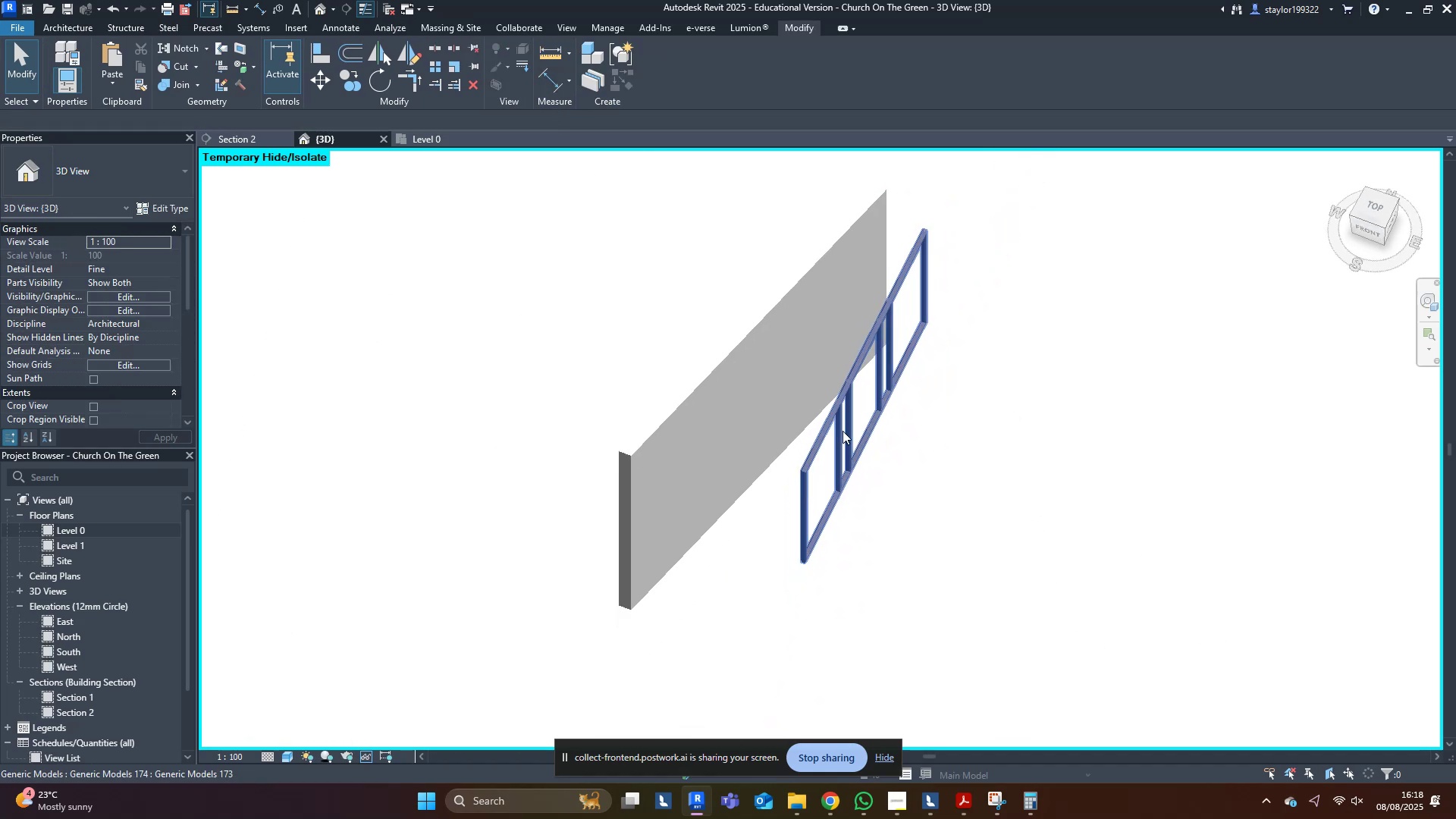 
type(hr)
 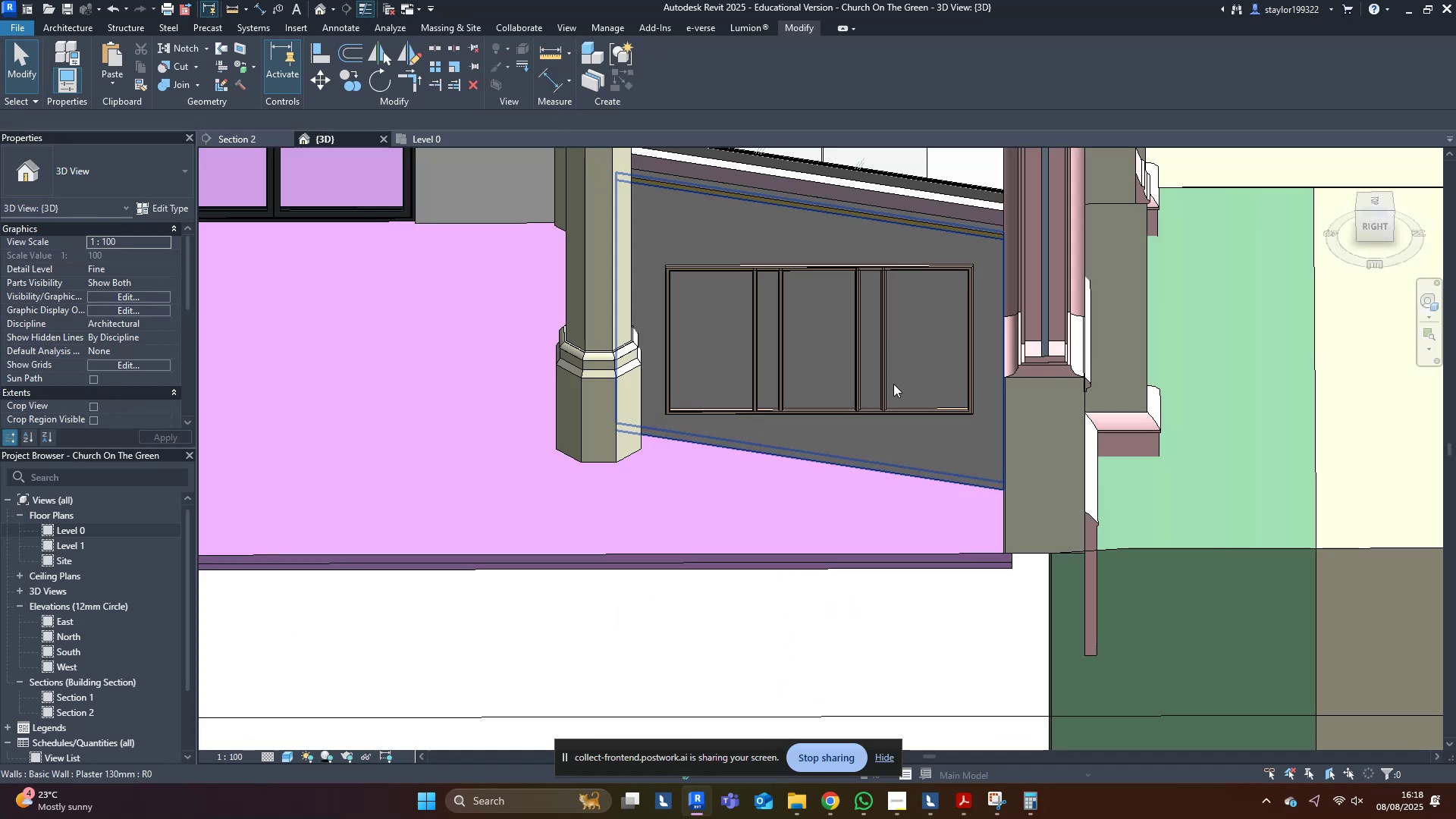 
hold_key(key=ShiftLeft, duration=0.91)
 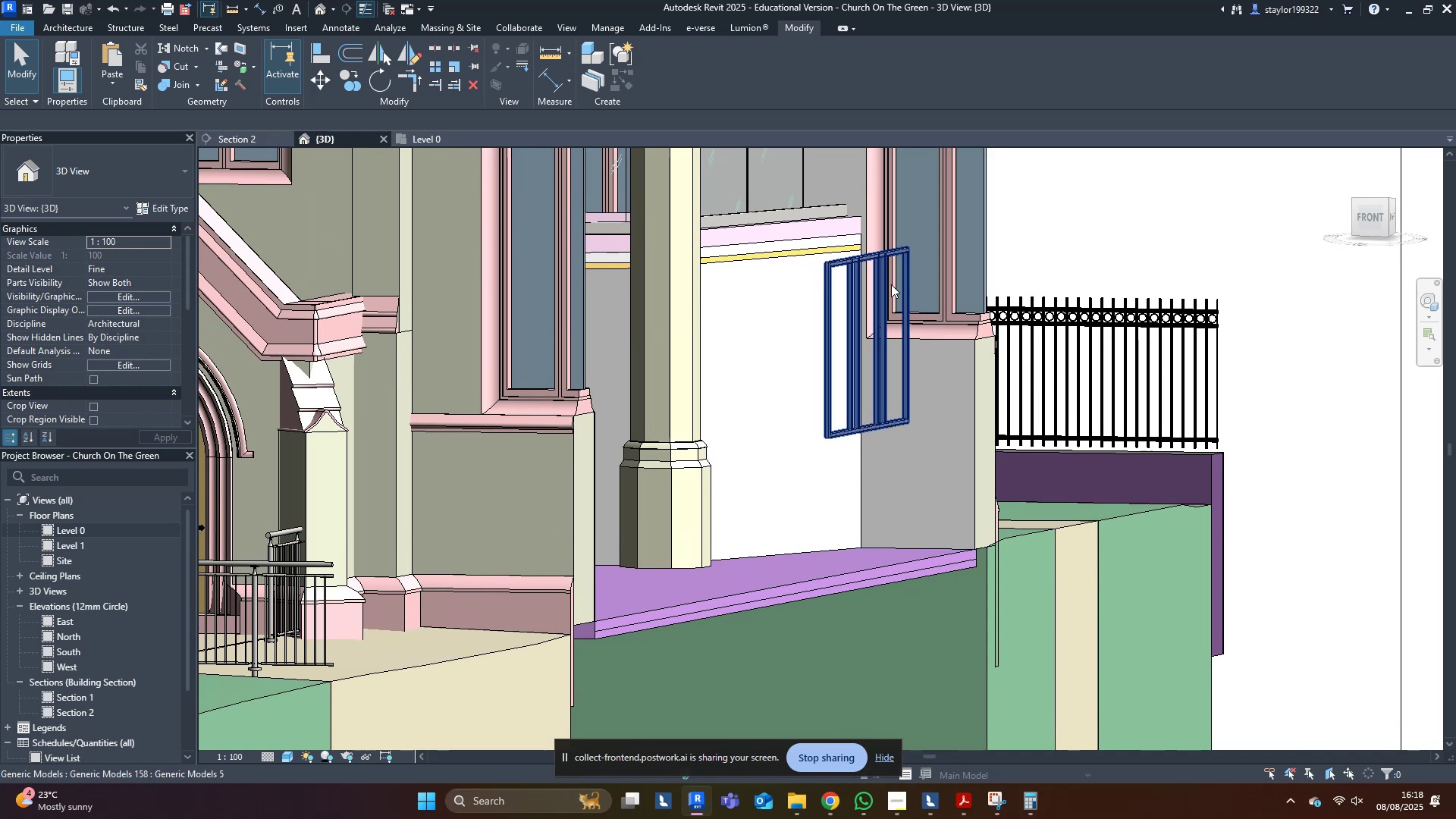 
left_click([858, 300])
 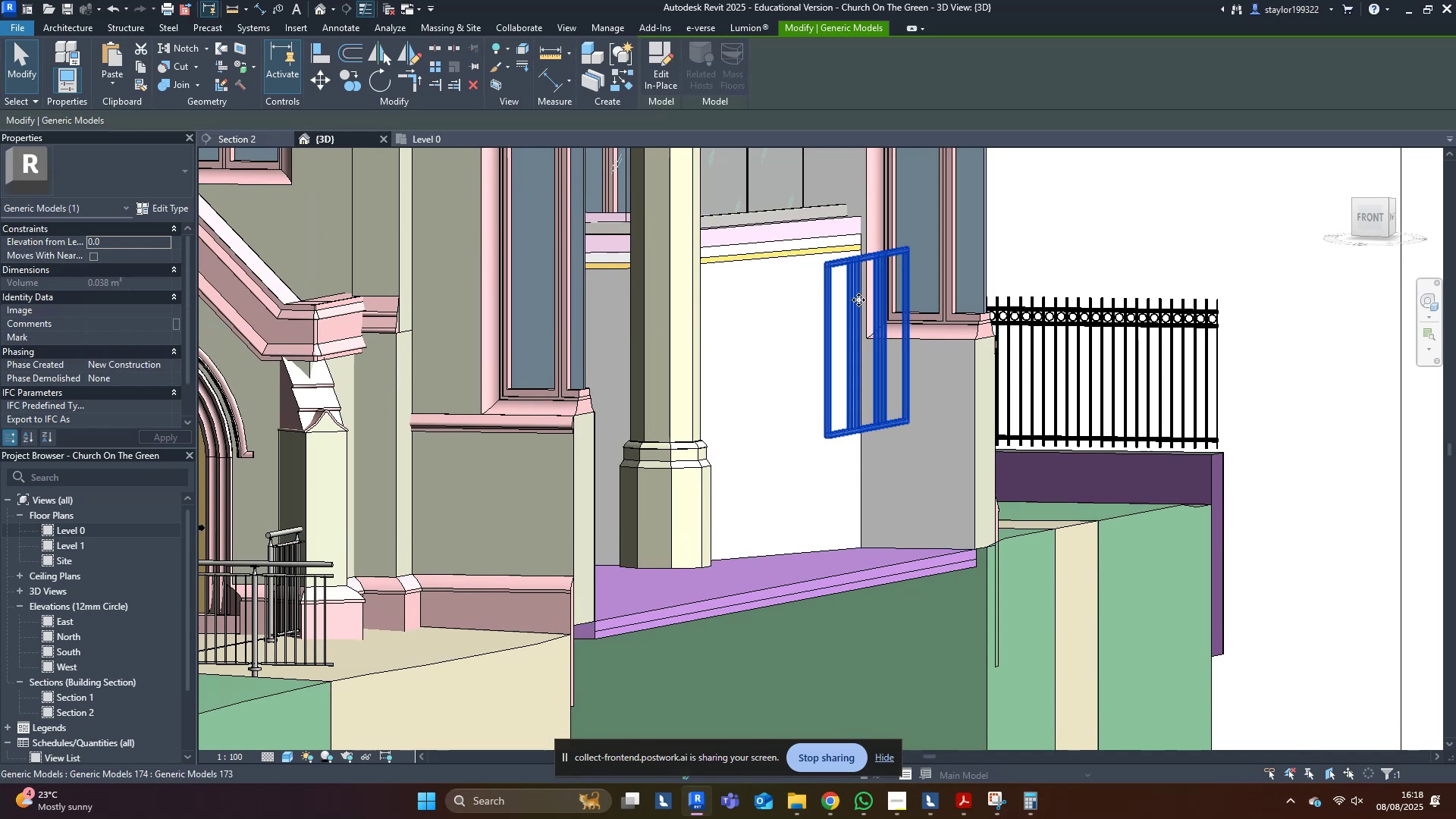 
hold_key(key=ShiftLeft, duration=0.46)
 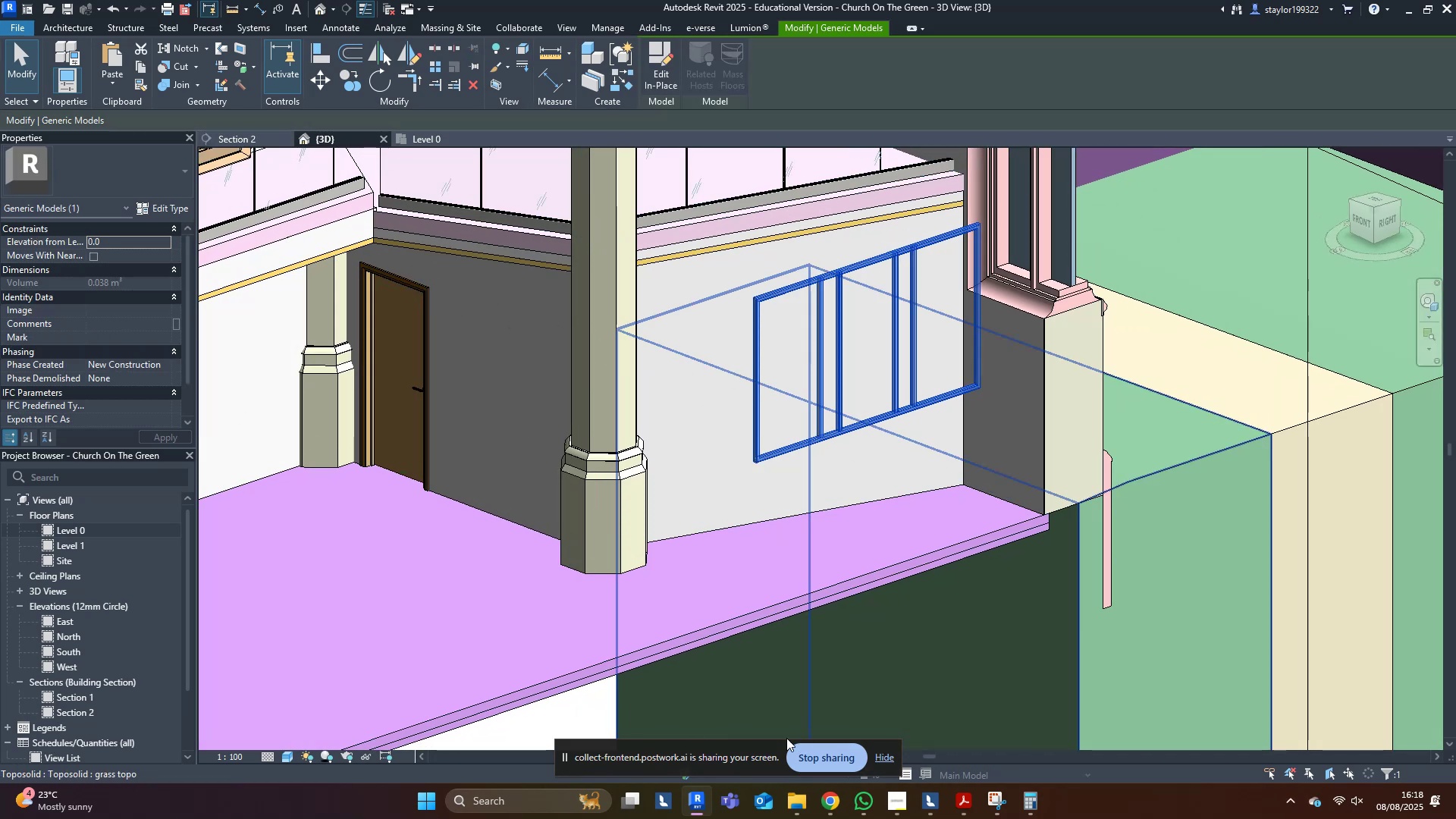 
hold_key(key=ShiftLeft, duration=0.32)
 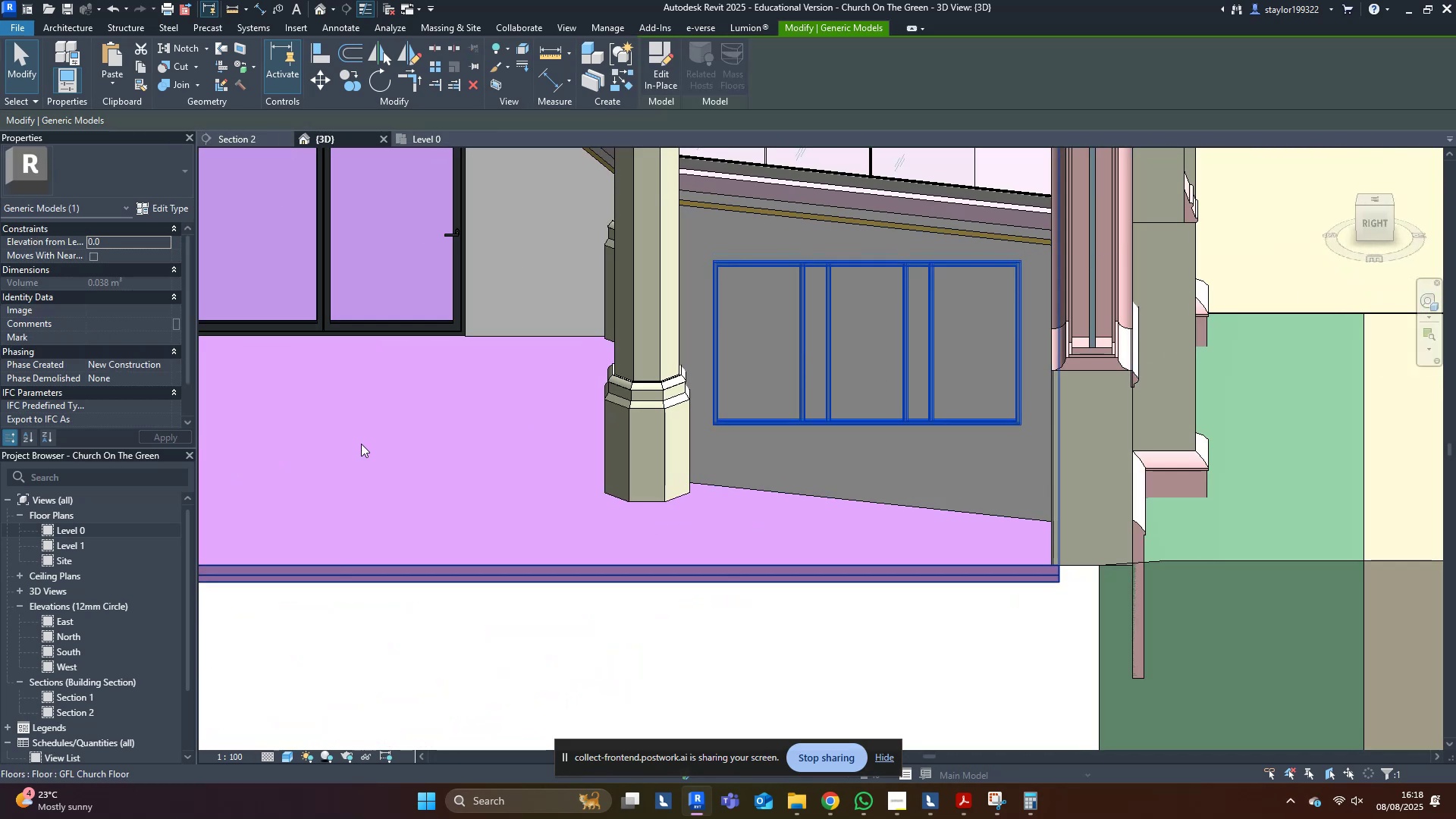 
left_click([246, 141])
 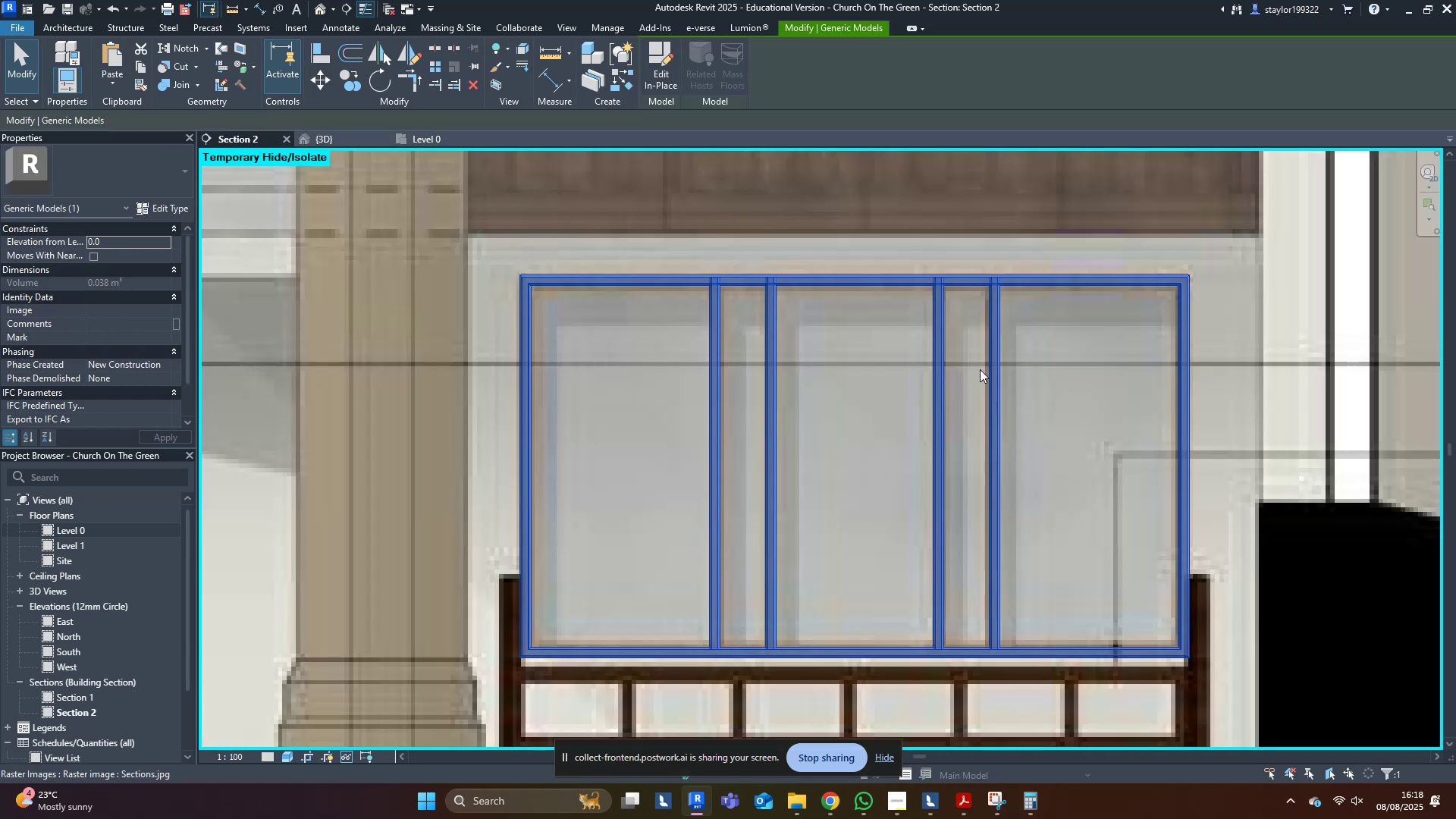 
scroll: coordinate [1019, 557], scroll_direction: down, amount: 10.0
 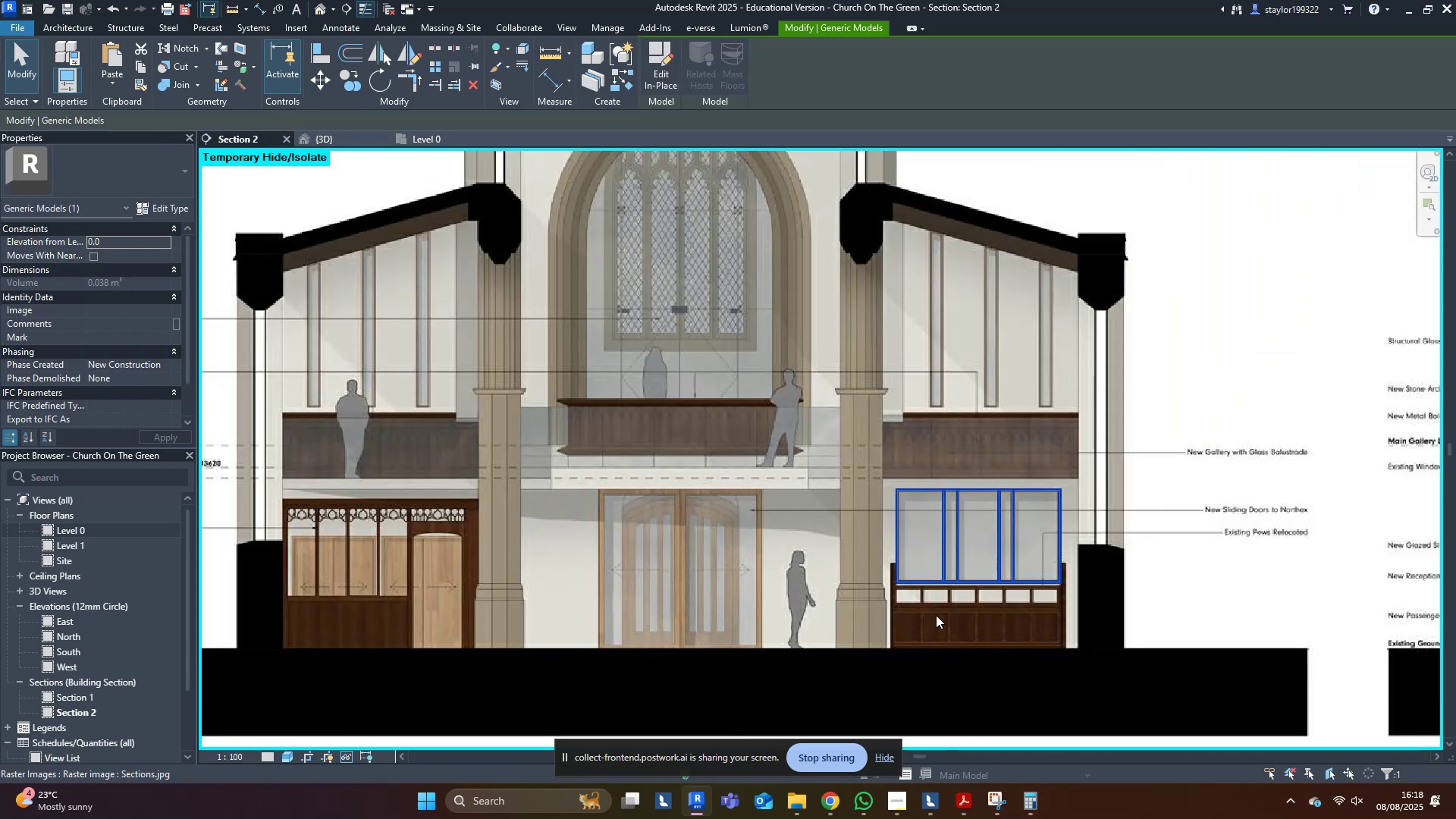 
scroll: coordinate [940, 587], scroll_direction: up, amount: 4.0
 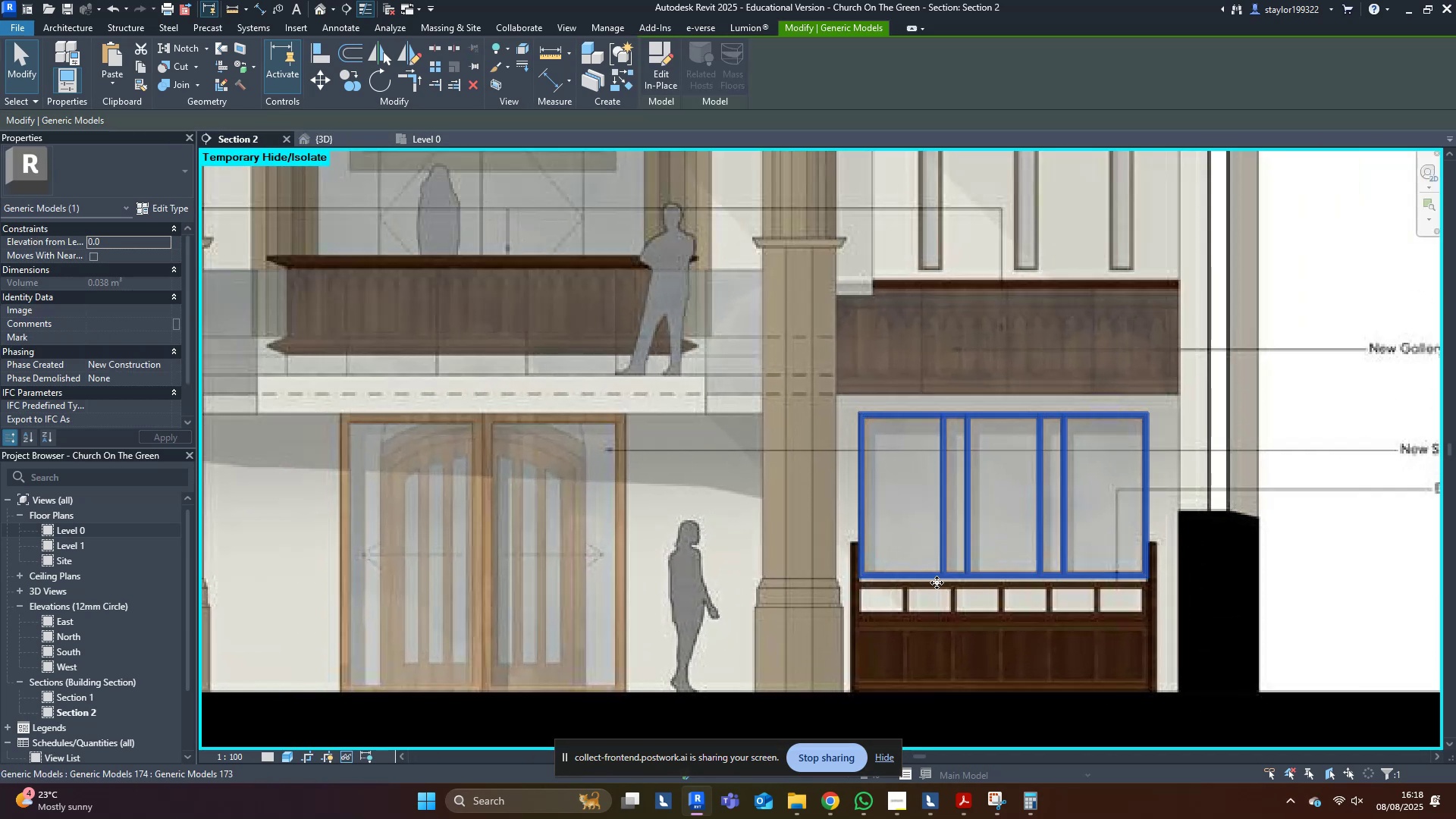 
key(Control+ControlLeft)
 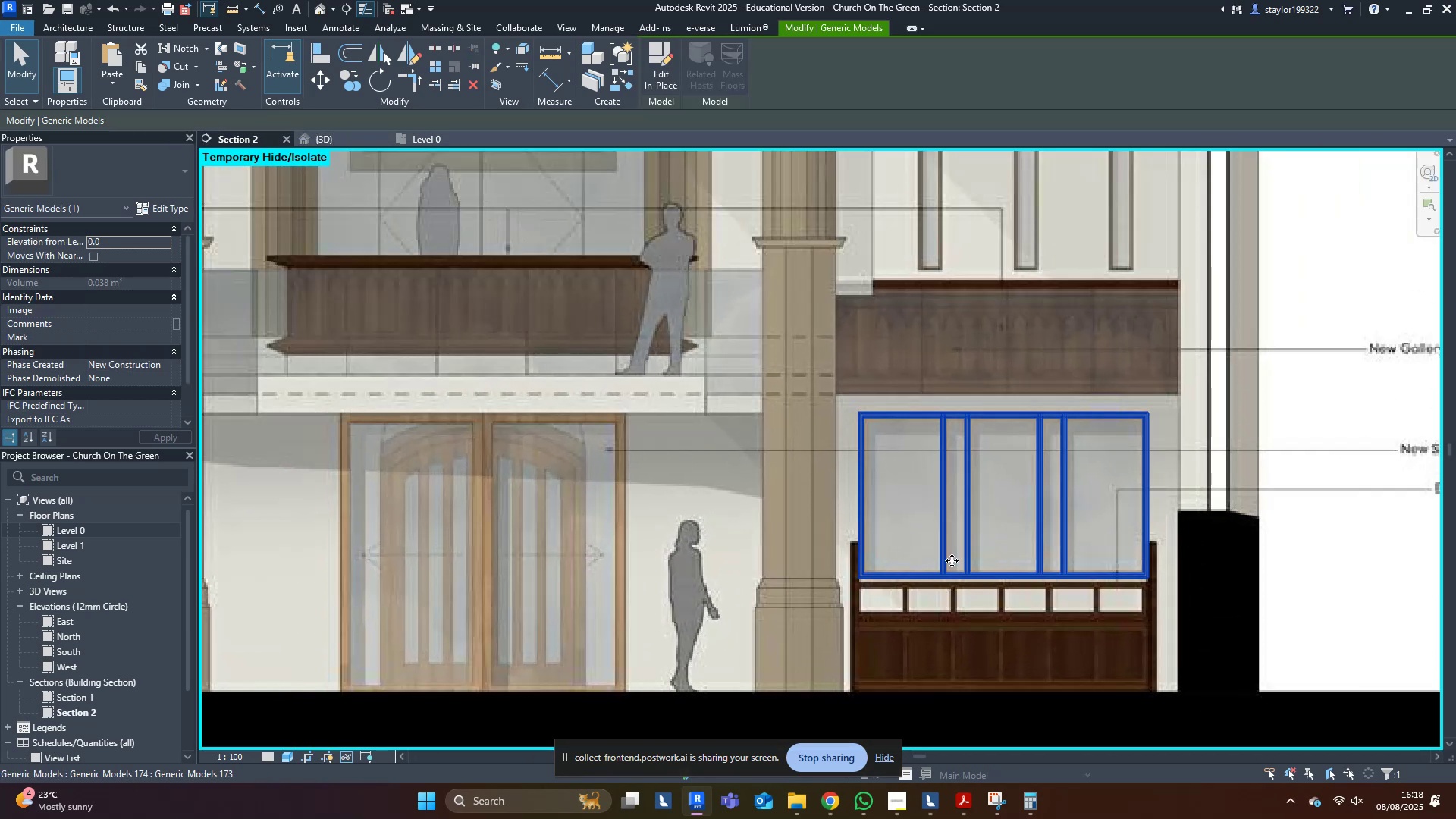 
key(Control+S)
 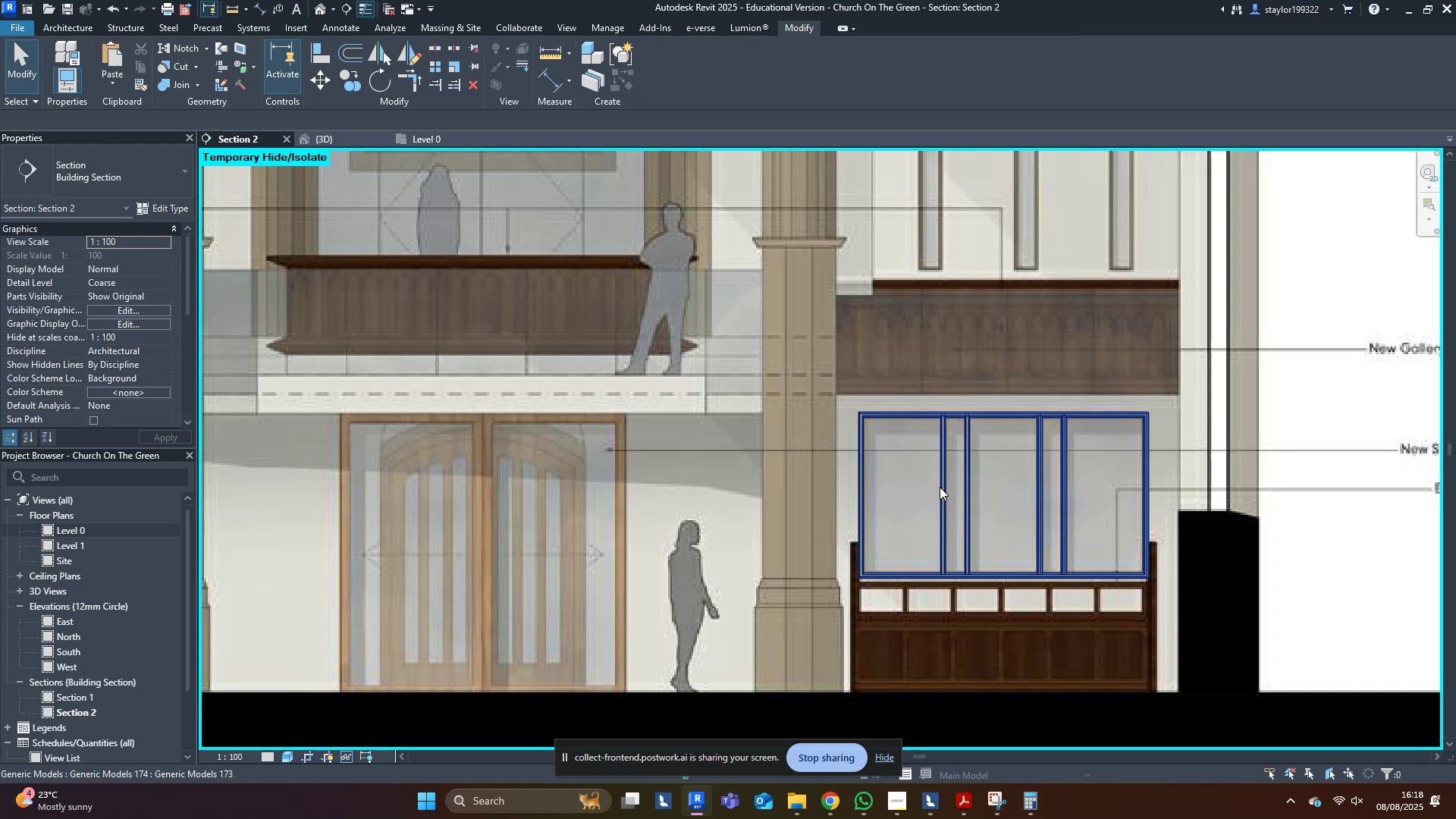 
scroll: coordinate [976, 391], scroll_direction: down, amount: 3.0
 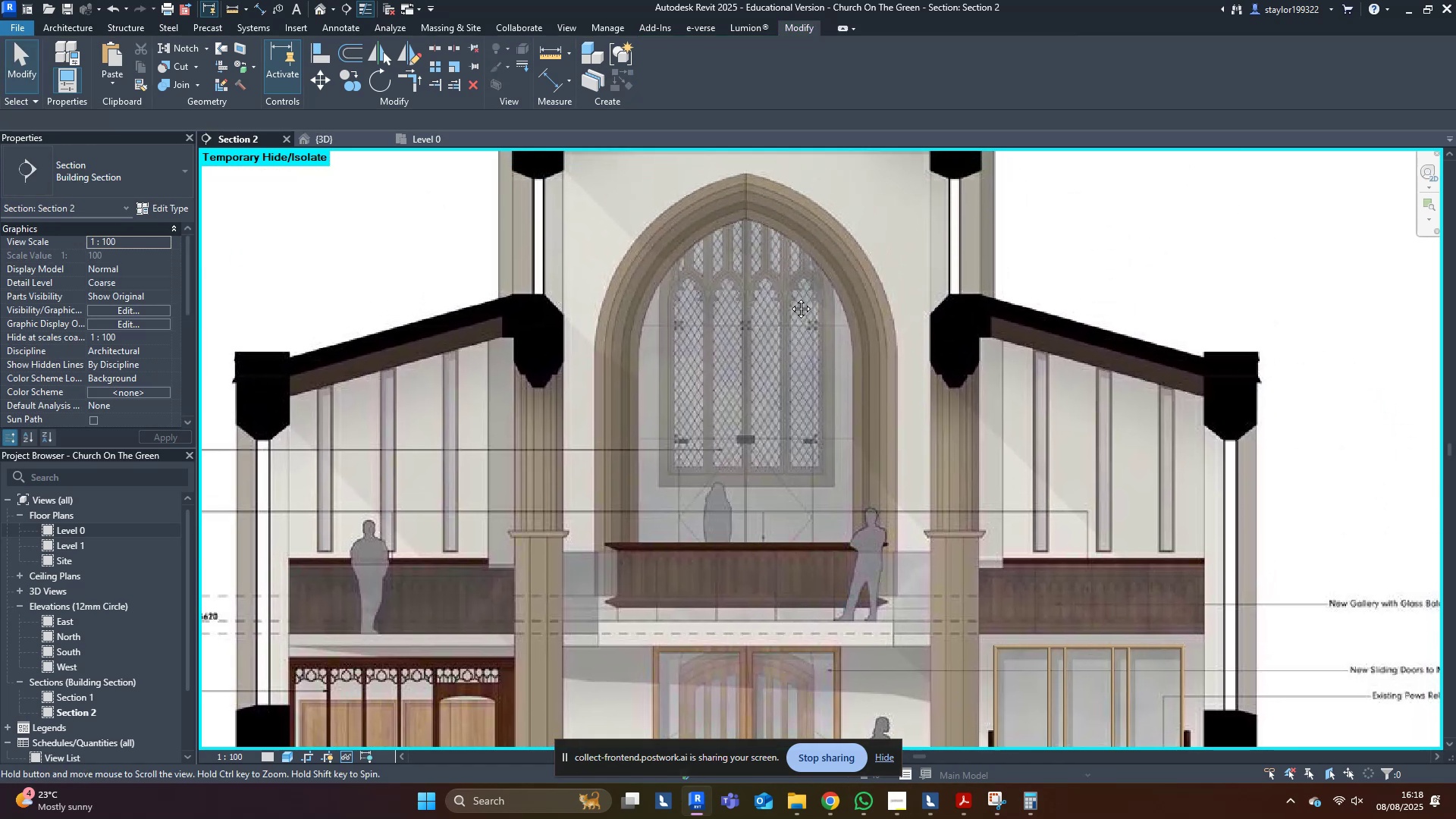 
wait(6.35)
 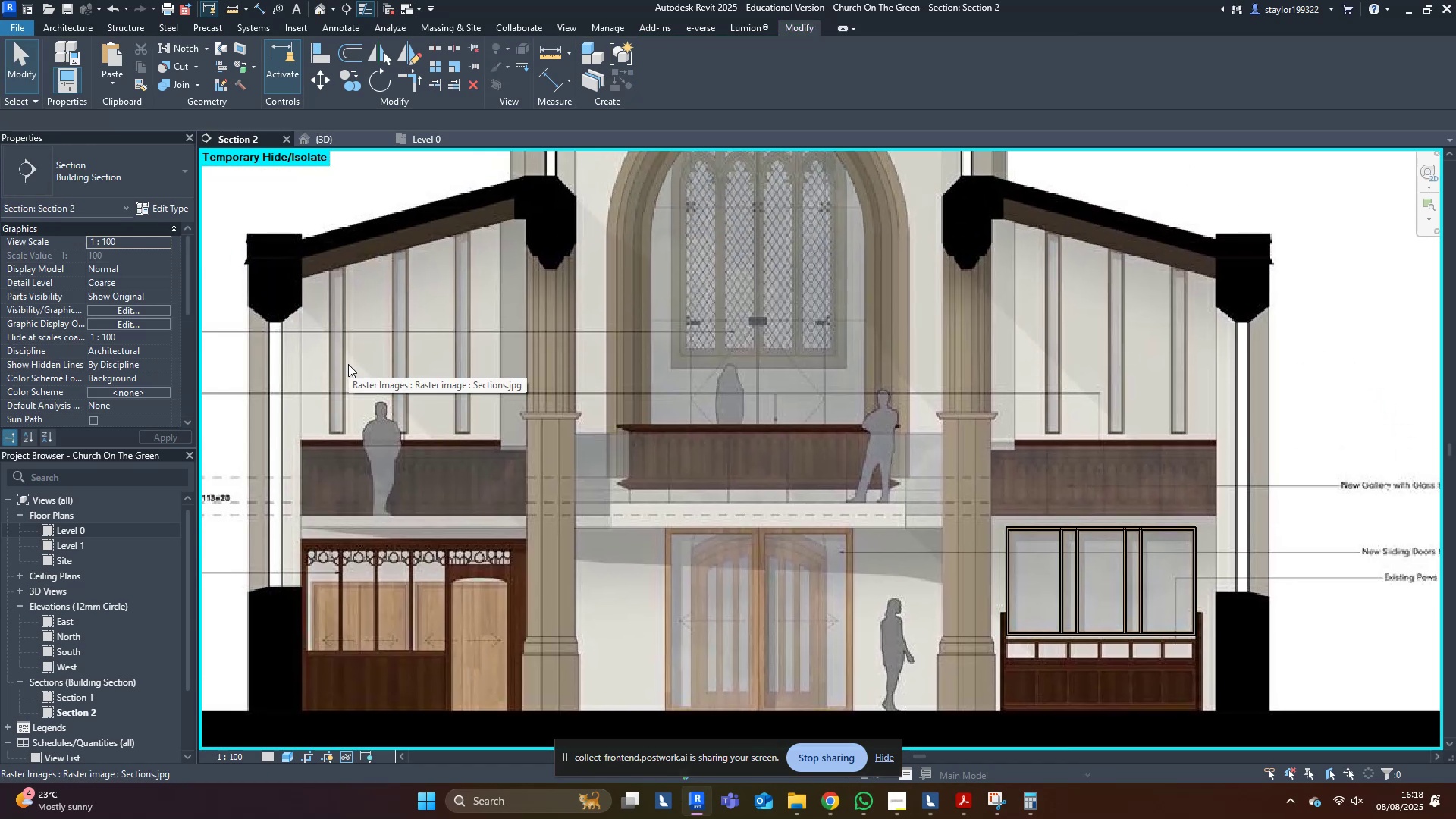 
scroll: coordinate [777, 368], scroll_direction: down, amount: 5.0
 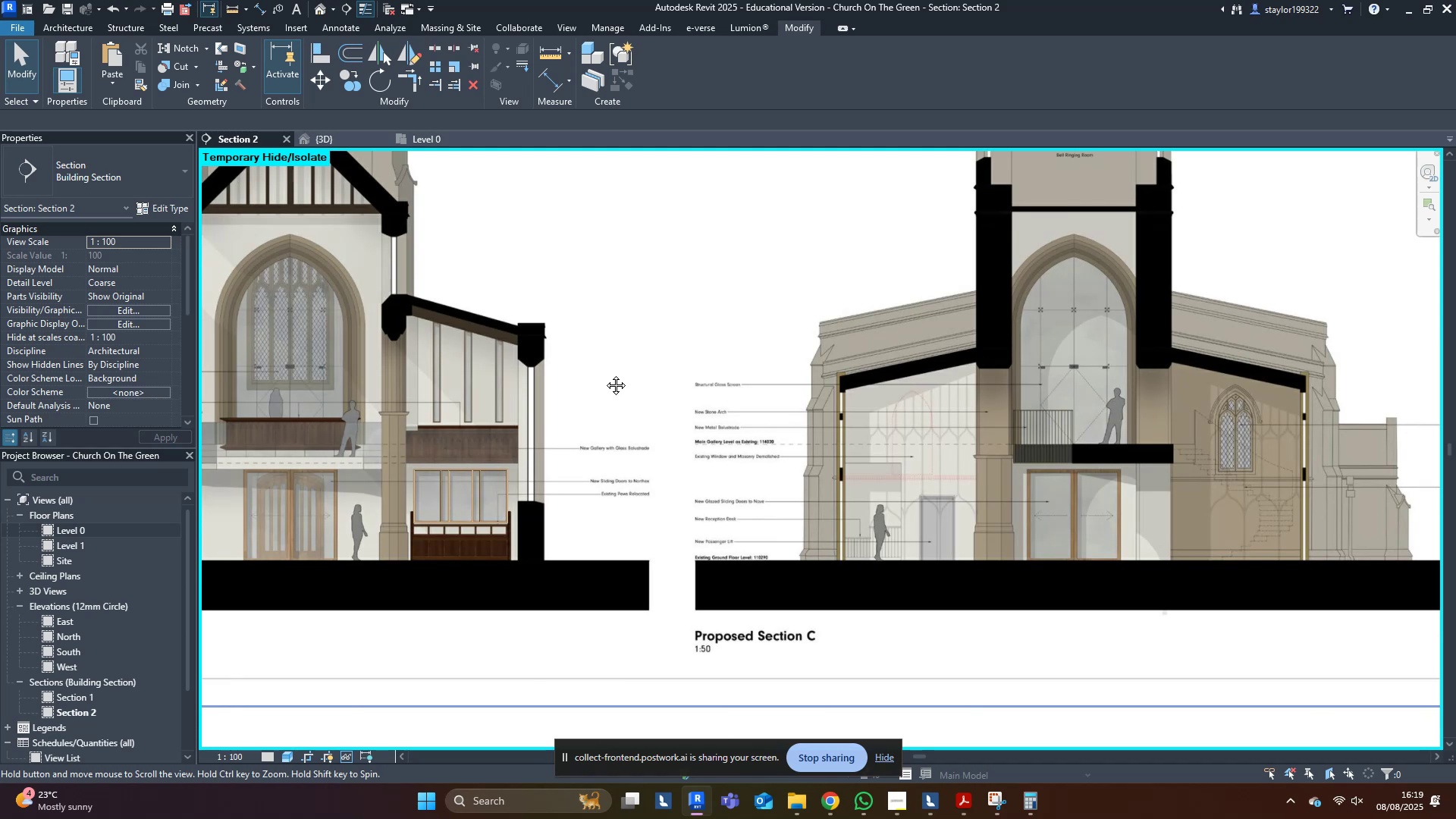 
wait(5.19)
 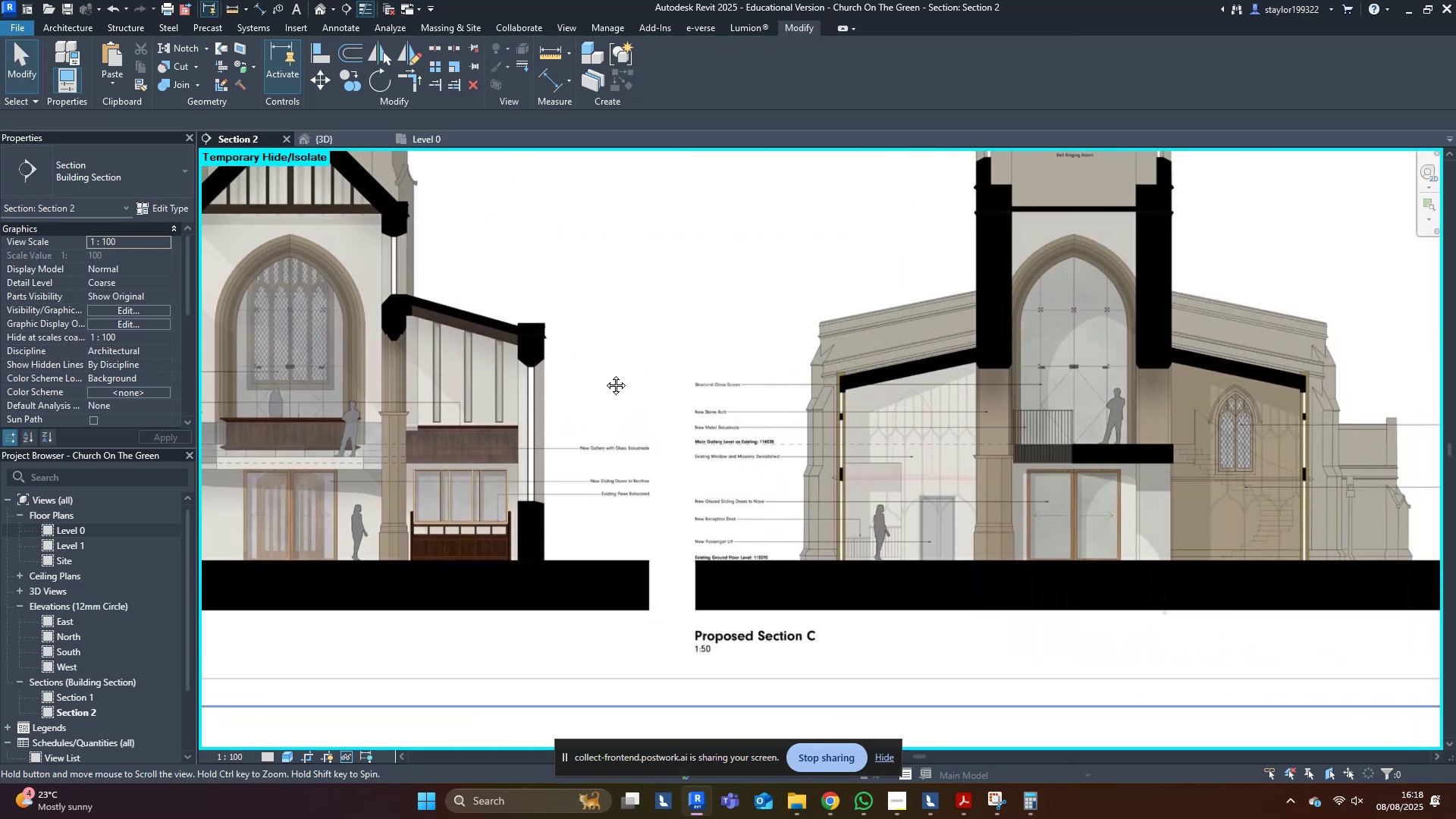 
scroll: coordinate [911, 419], scroll_direction: up, amount: 7.0
 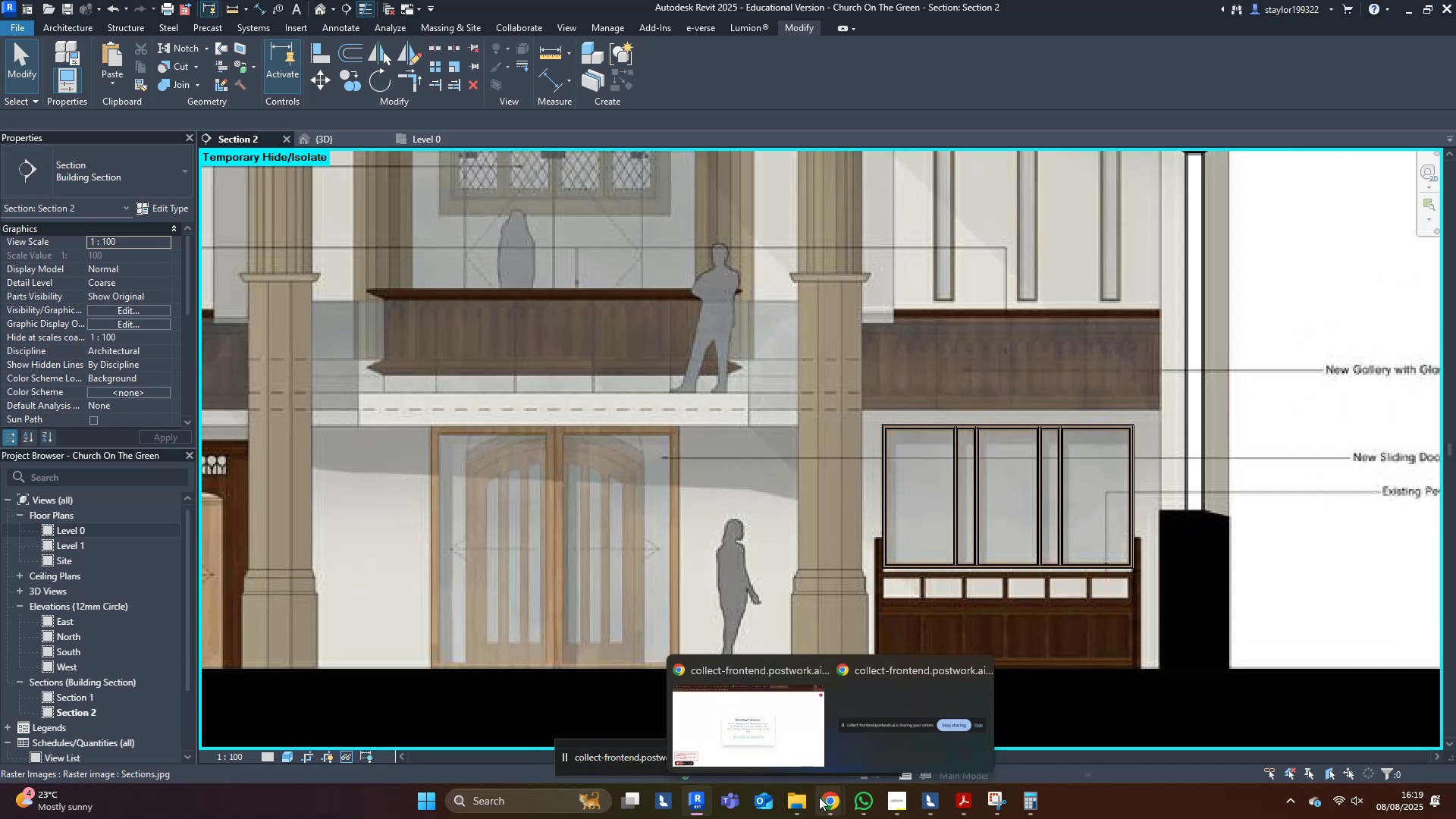 
left_click([688, 688])
 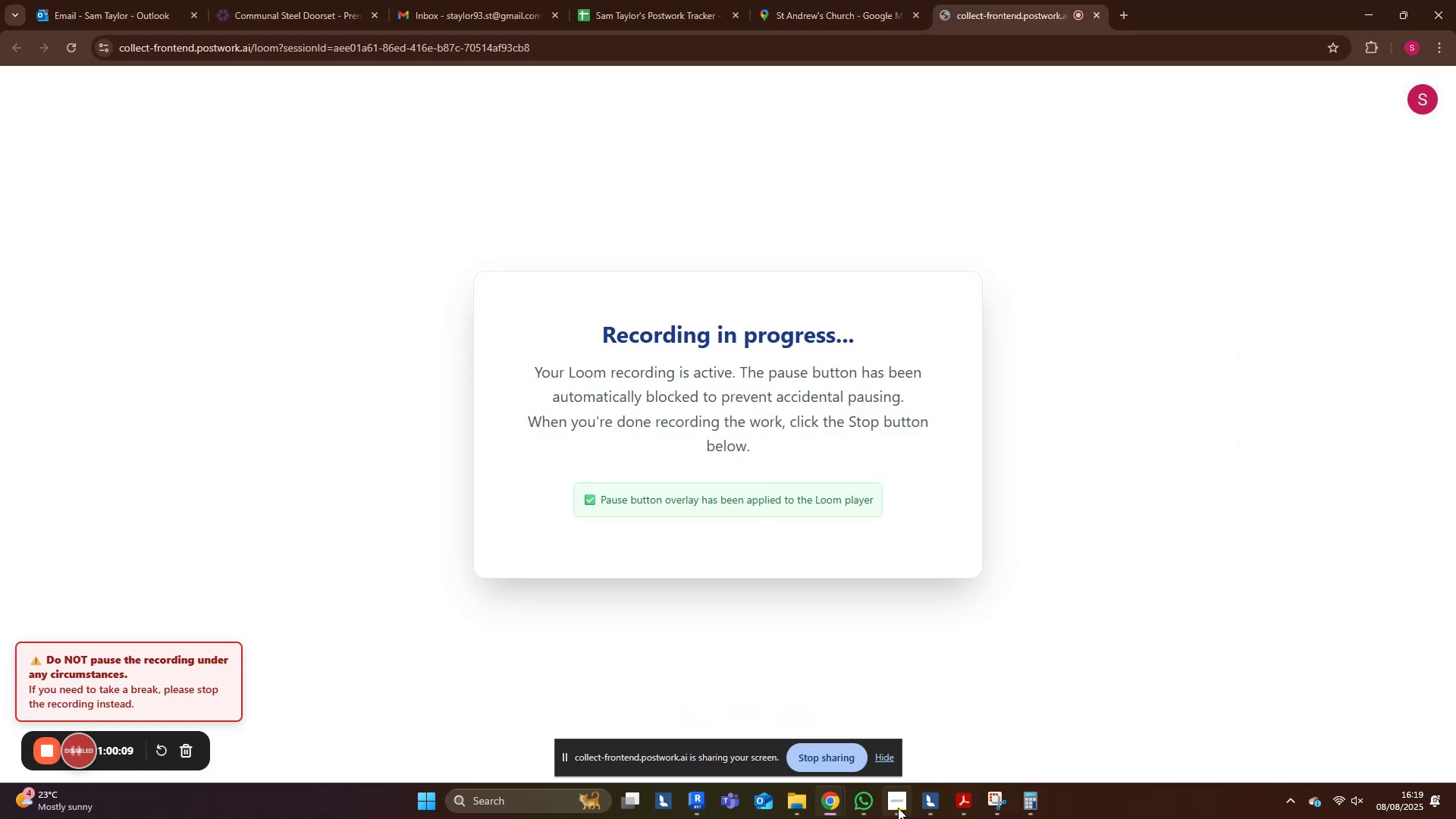 
left_click([686, 802])
 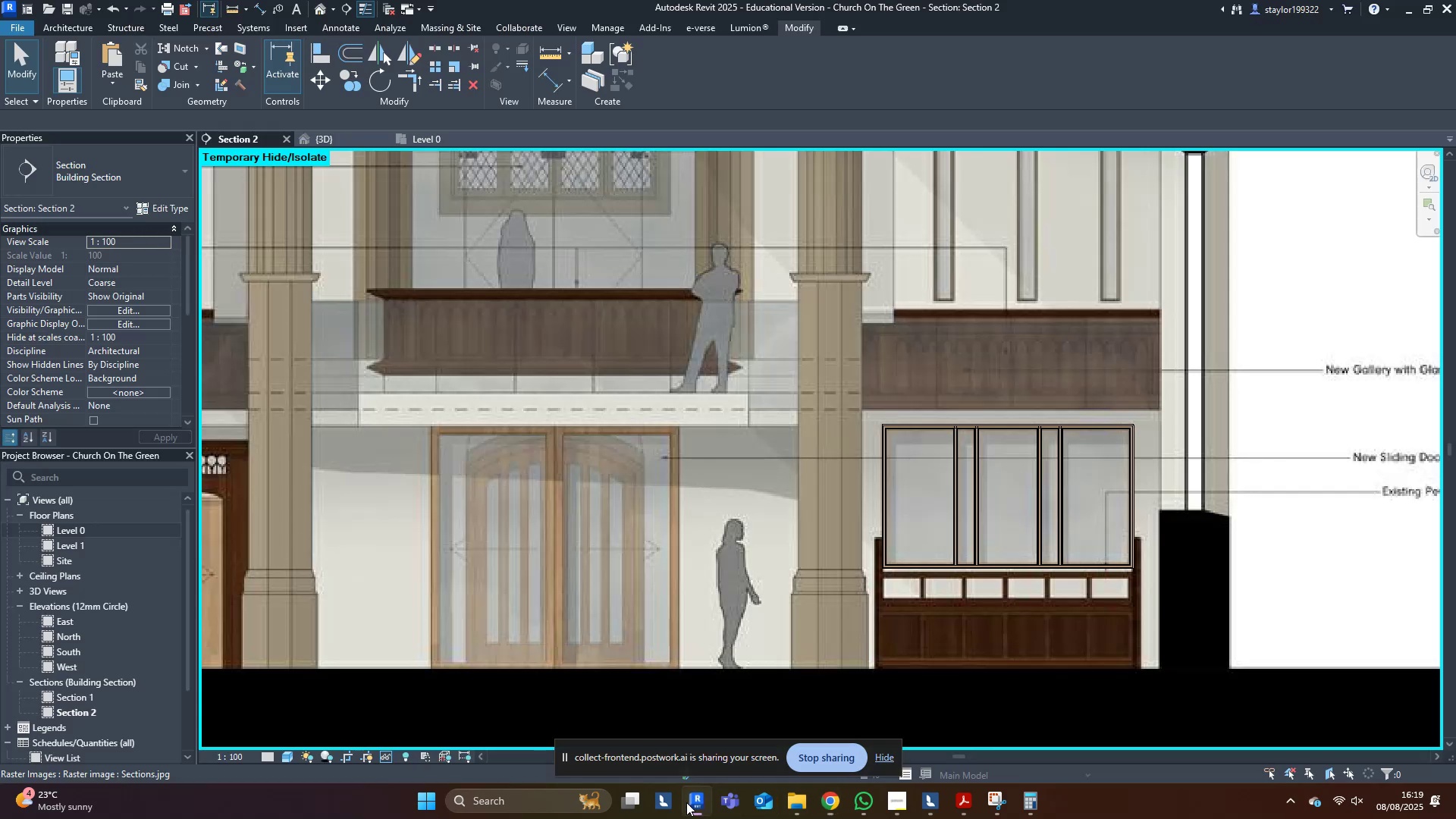 
hold_key(key=ControlLeft, duration=0.55)
 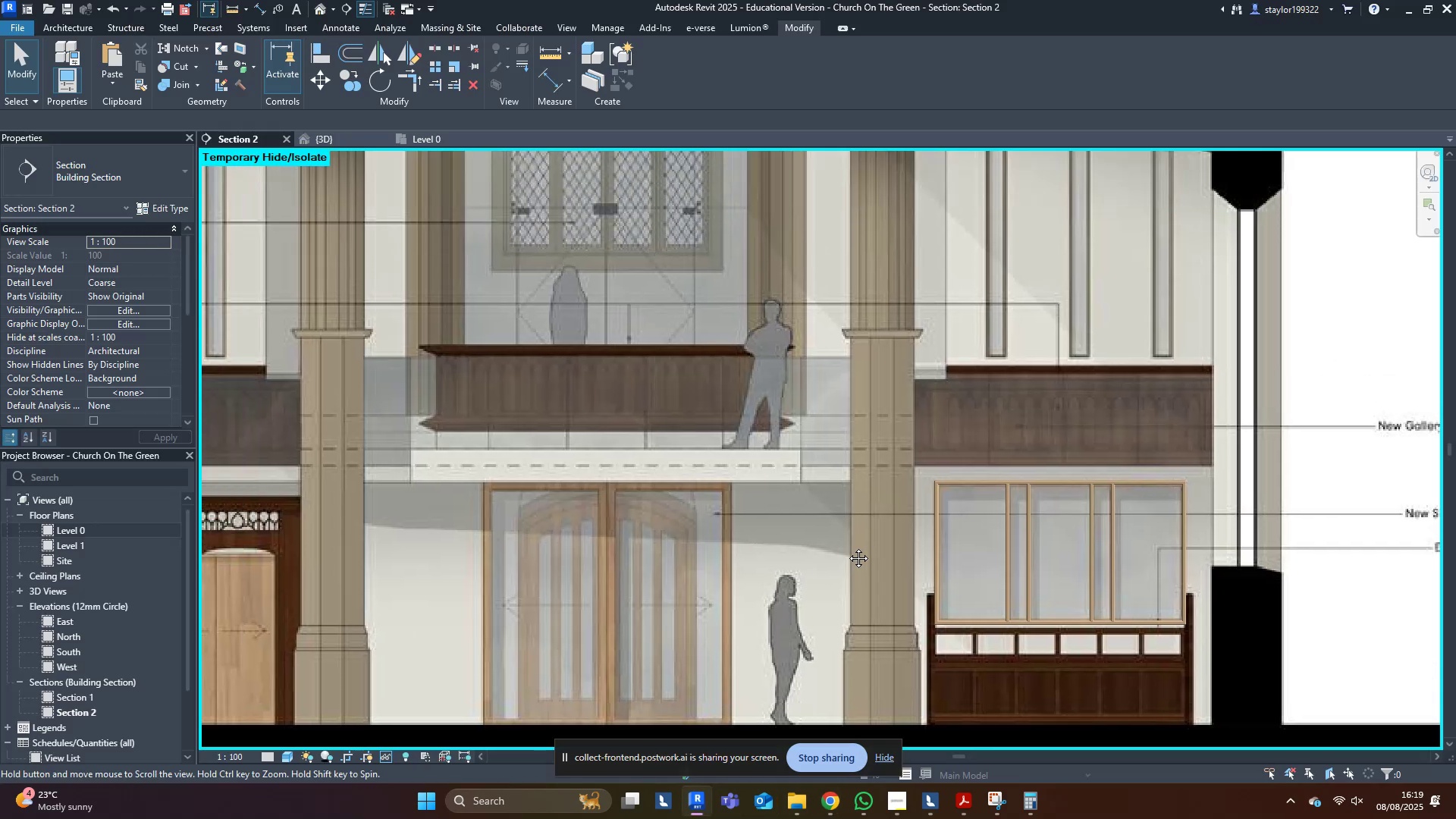 
scroll: coordinate [877, 497], scroll_direction: down, amount: 8.0
 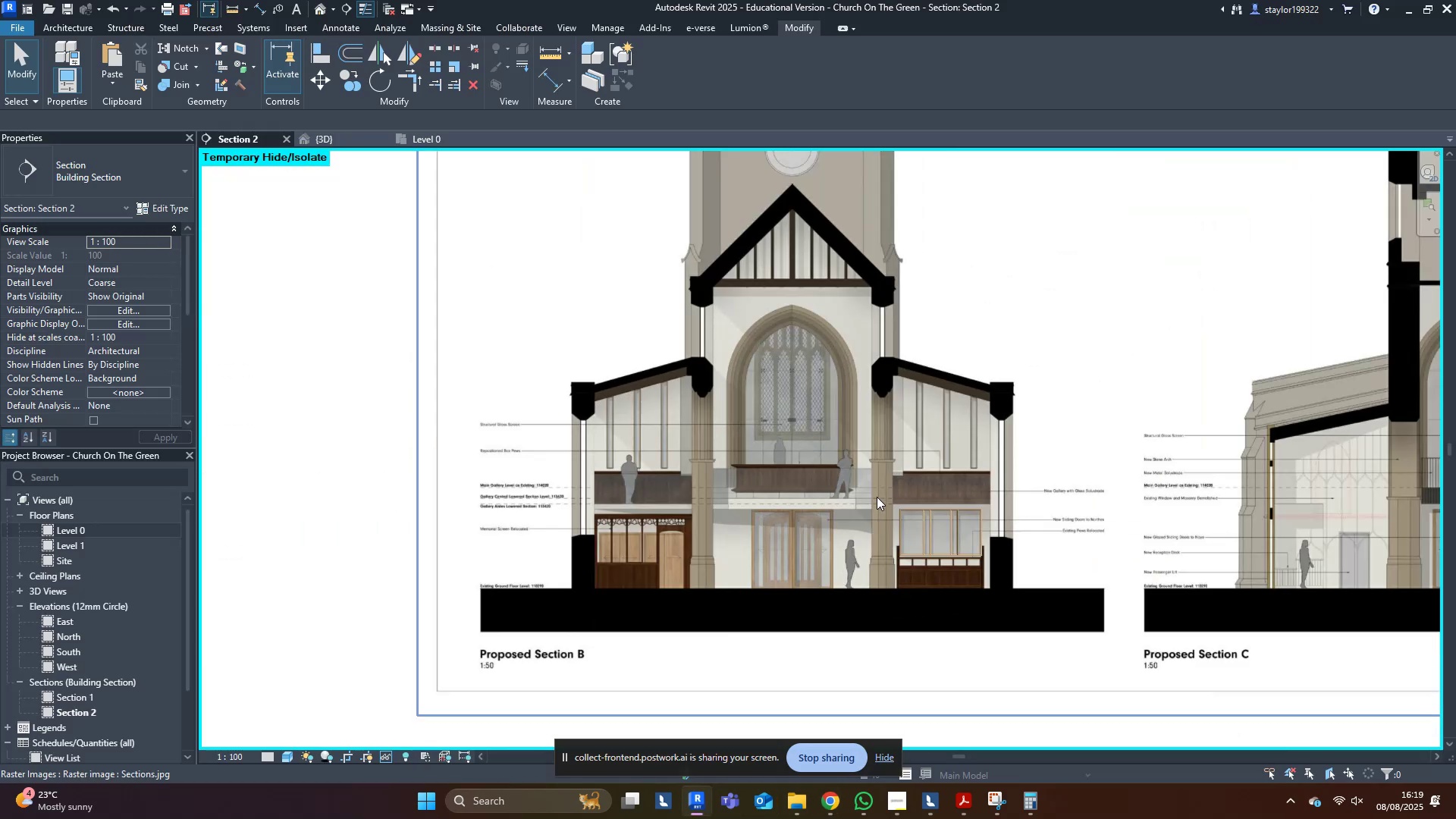 
hold_key(key=ControlLeft, duration=0.46)
 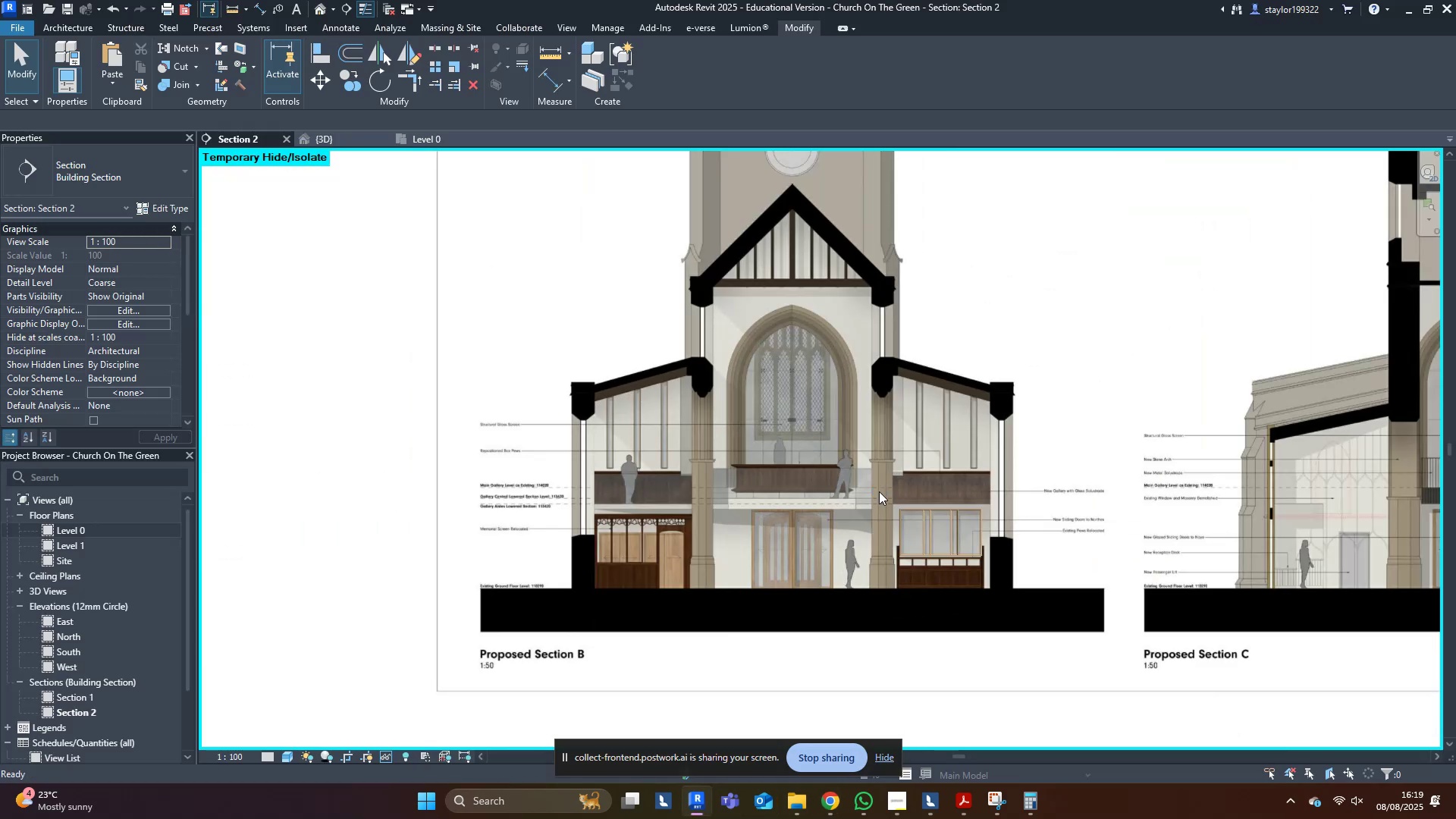 